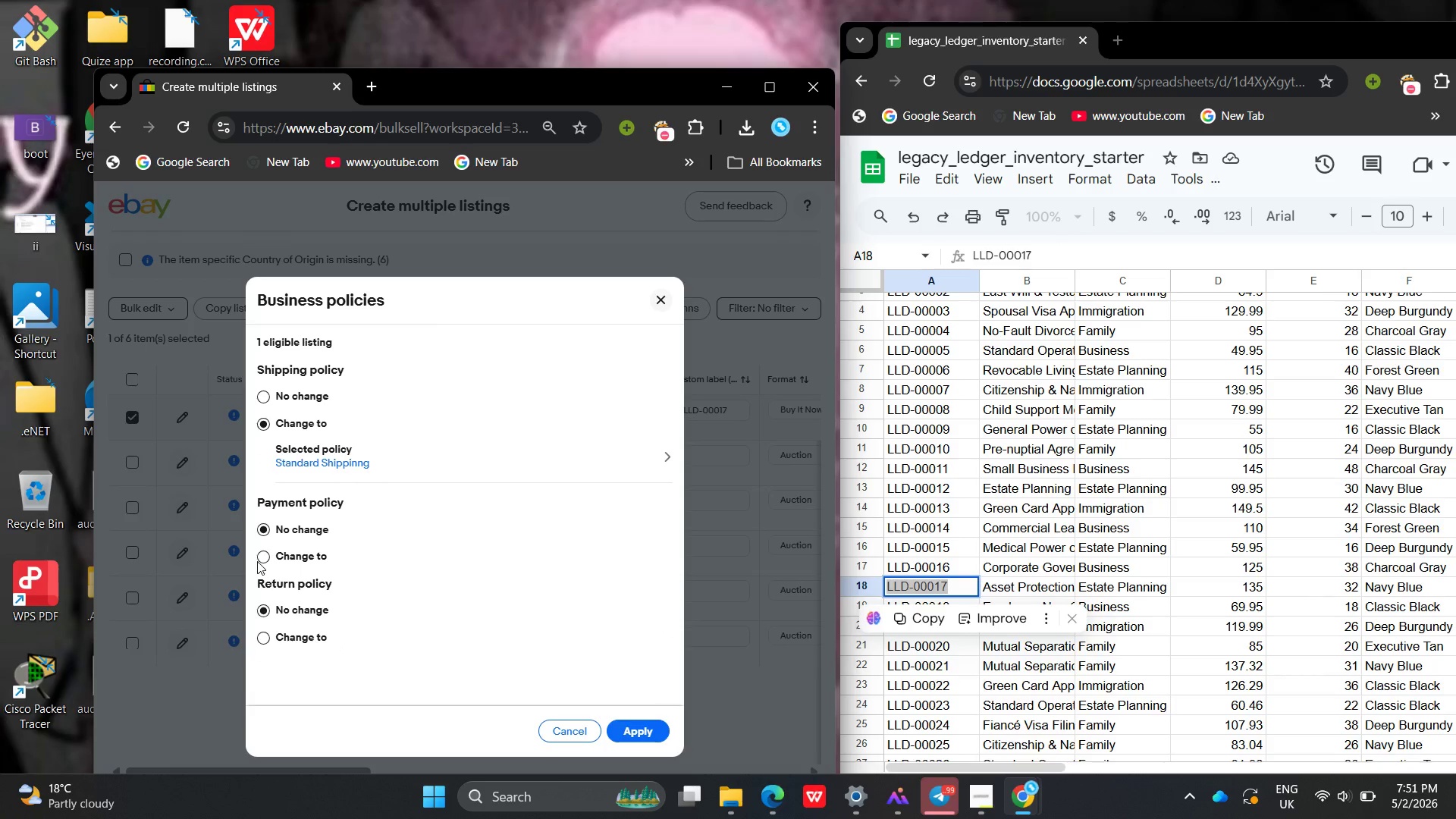 
left_click([268, 557])
 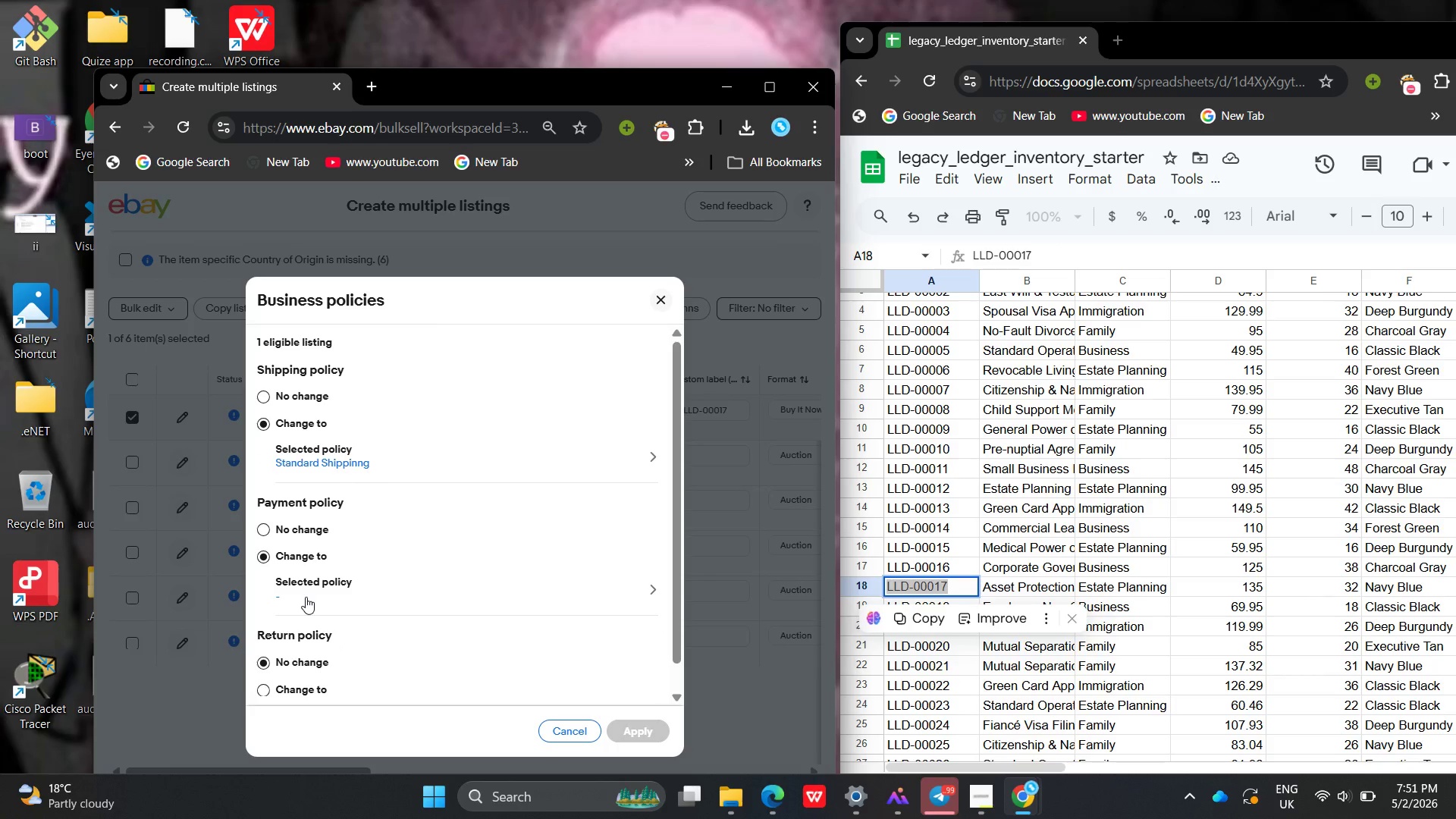 
left_click([306, 597])
 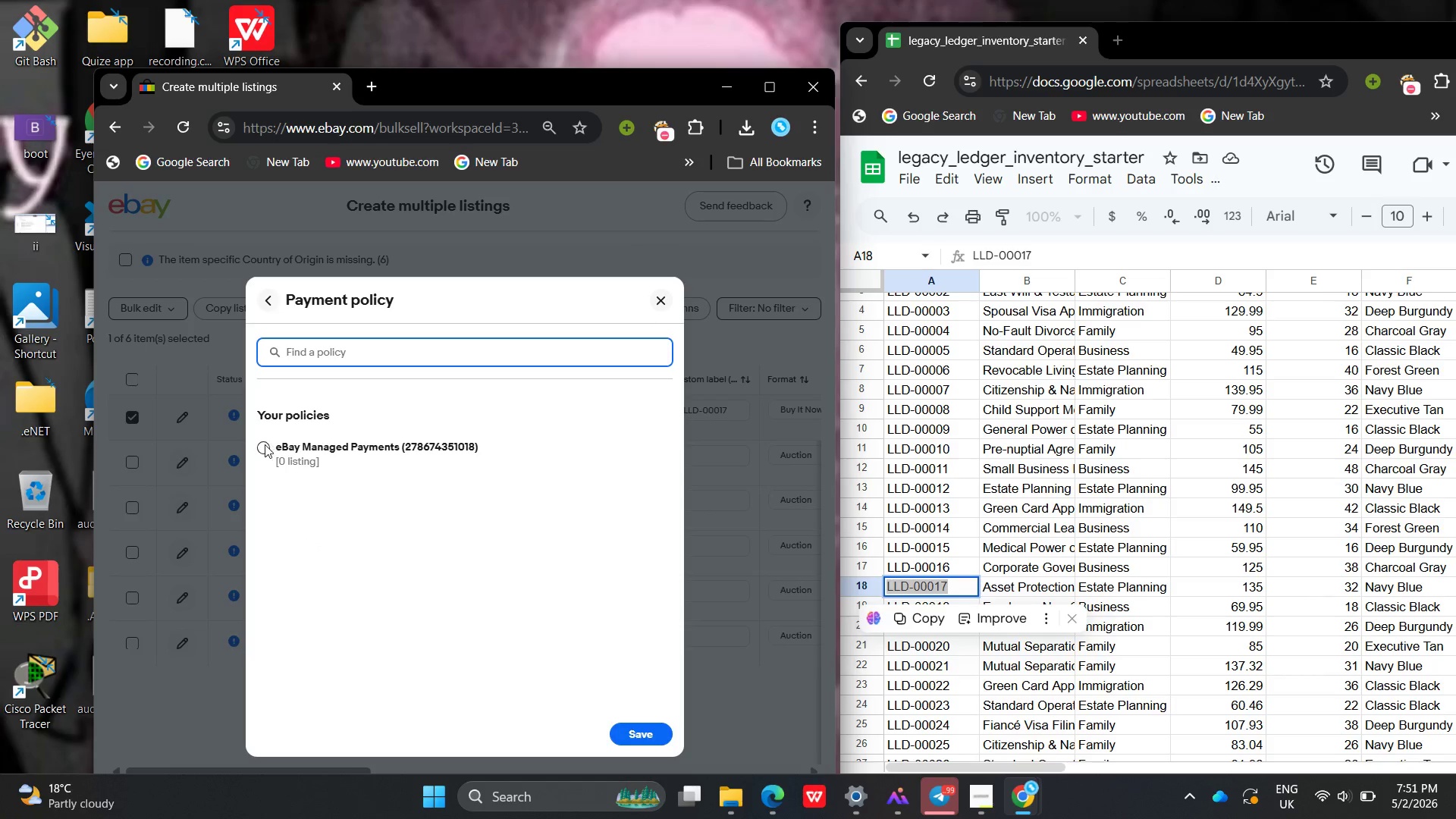 
left_click([265, 444])
 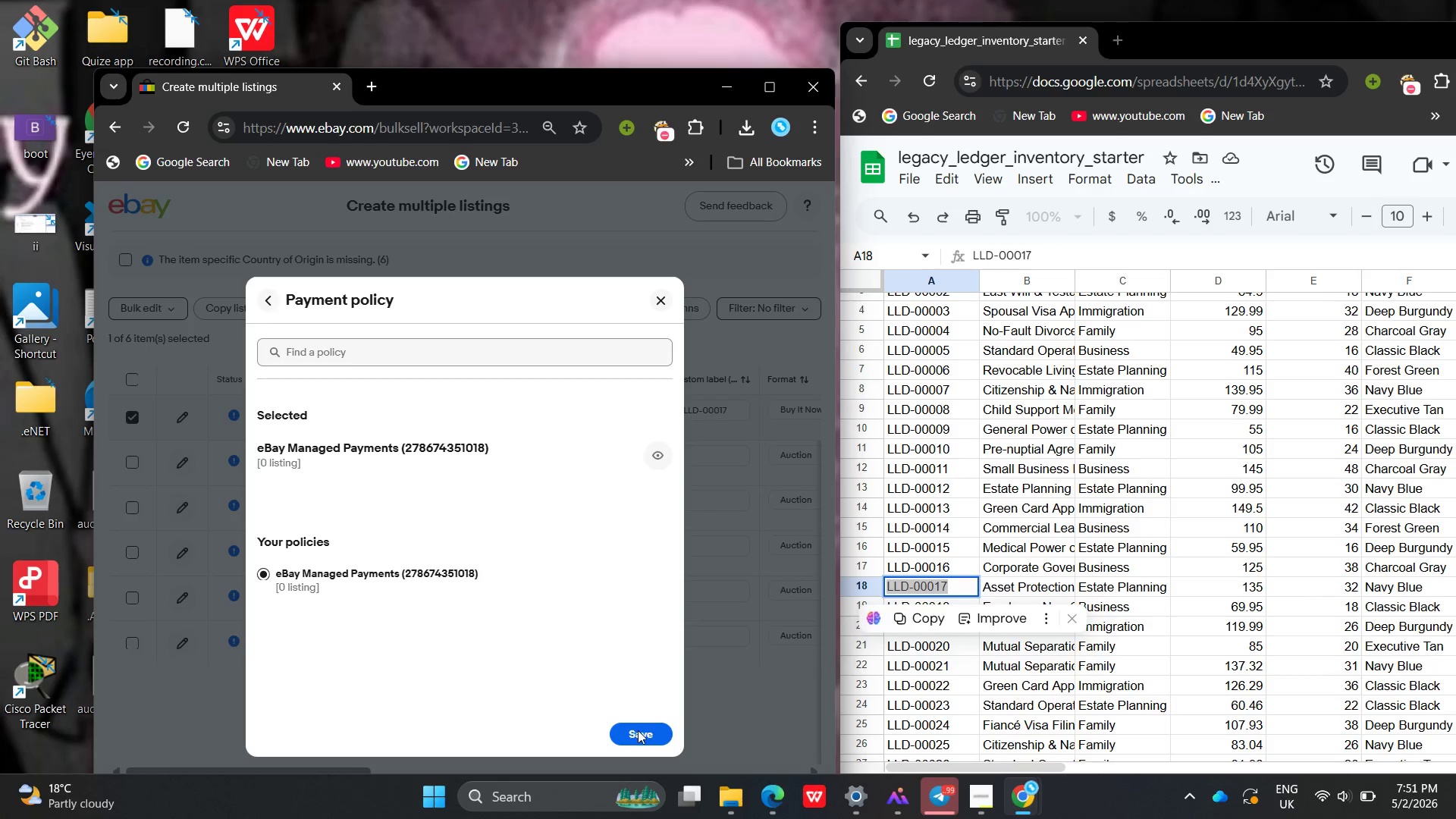 
left_click([638, 730])
 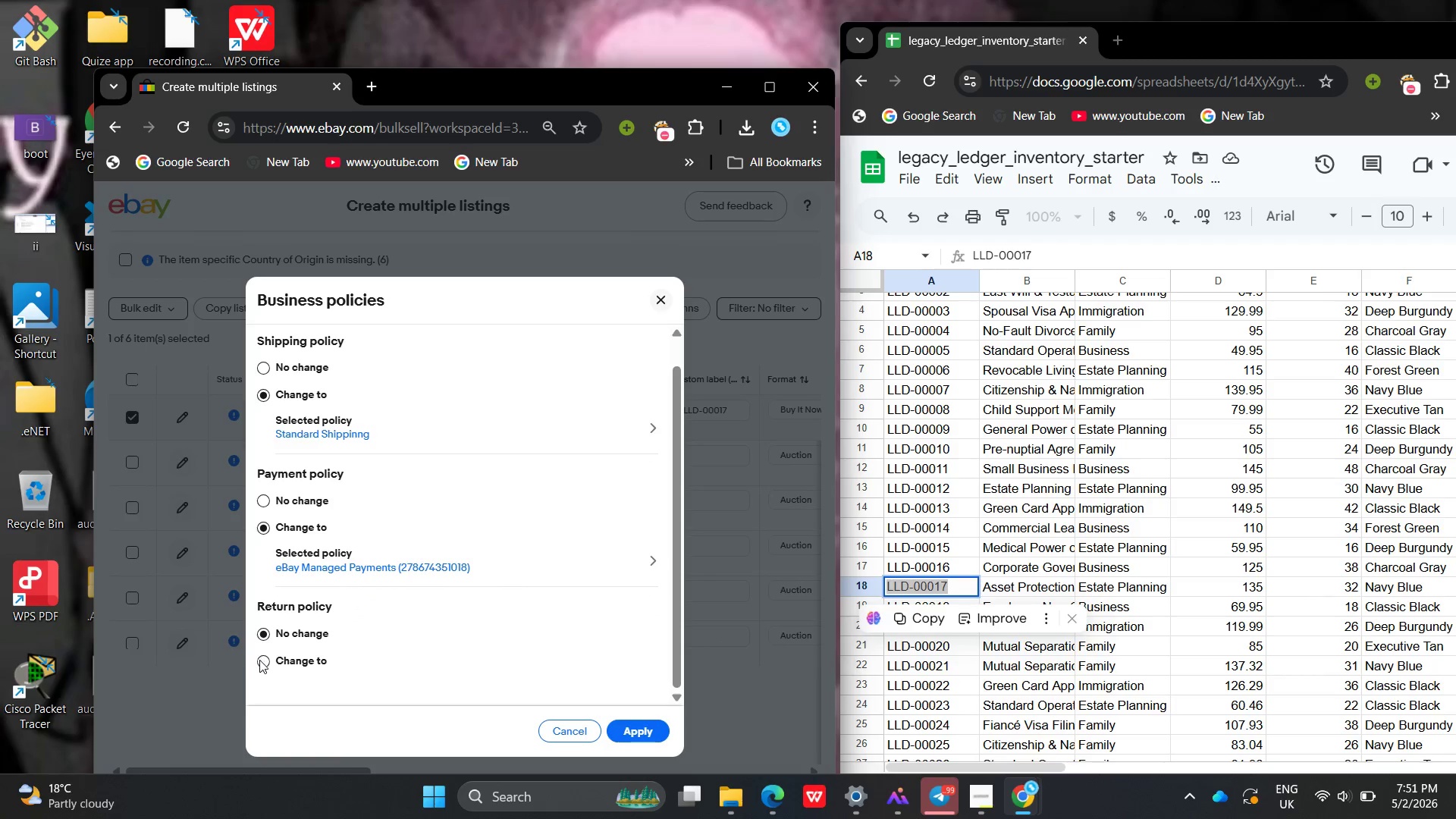 
left_click([263, 661])
 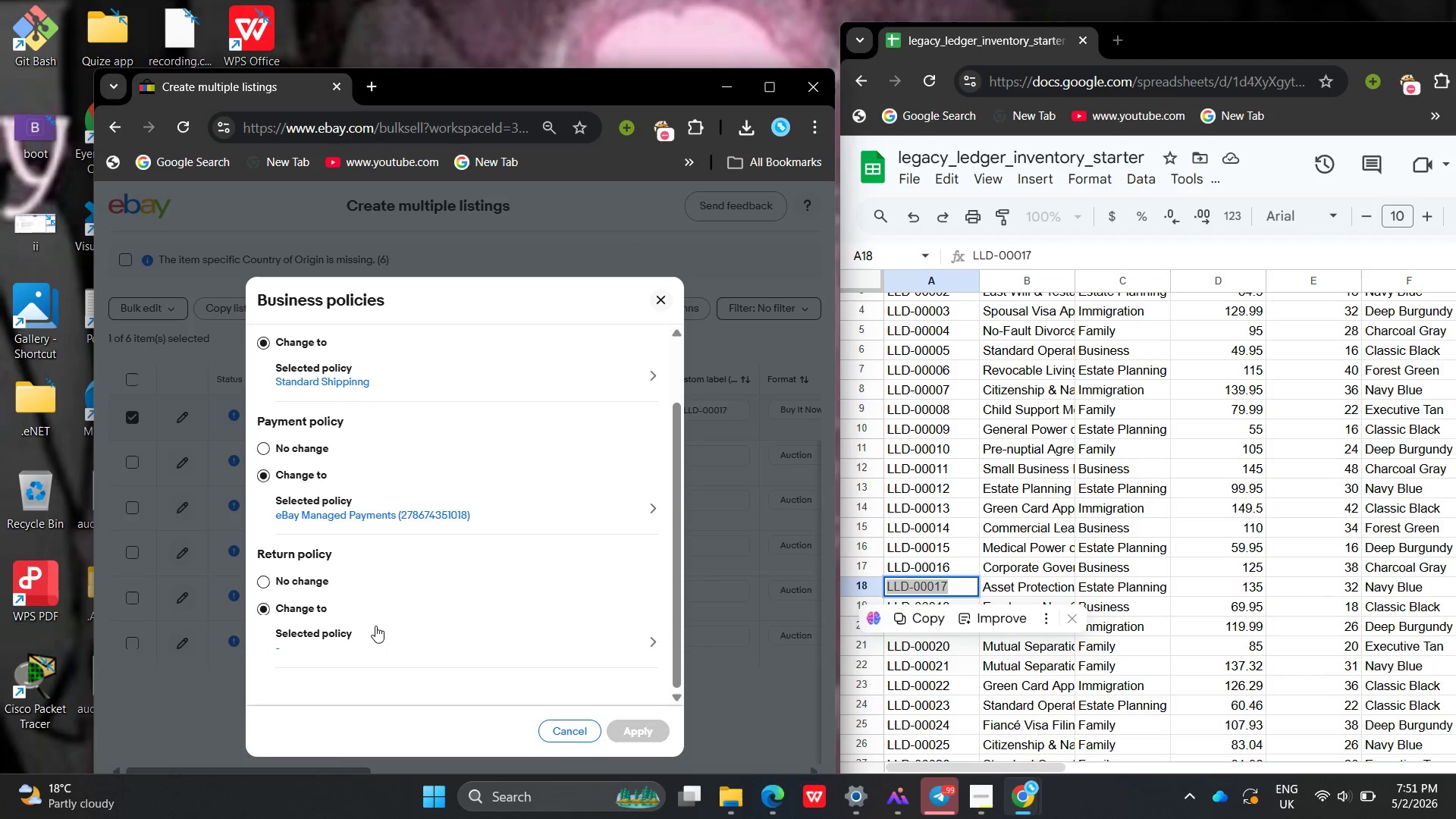 
left_click([375, 626])
 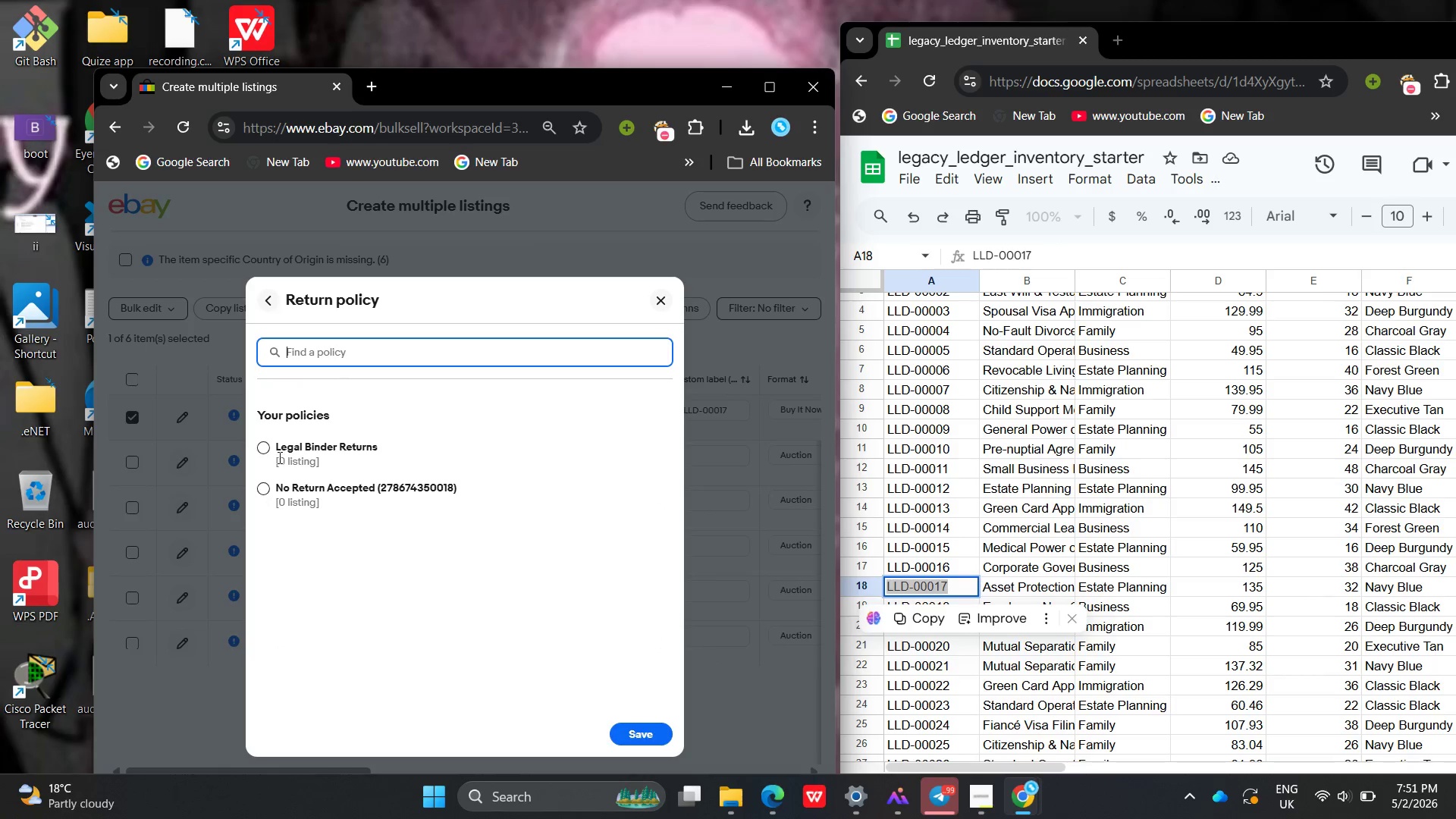 
left_click([266, 447])
 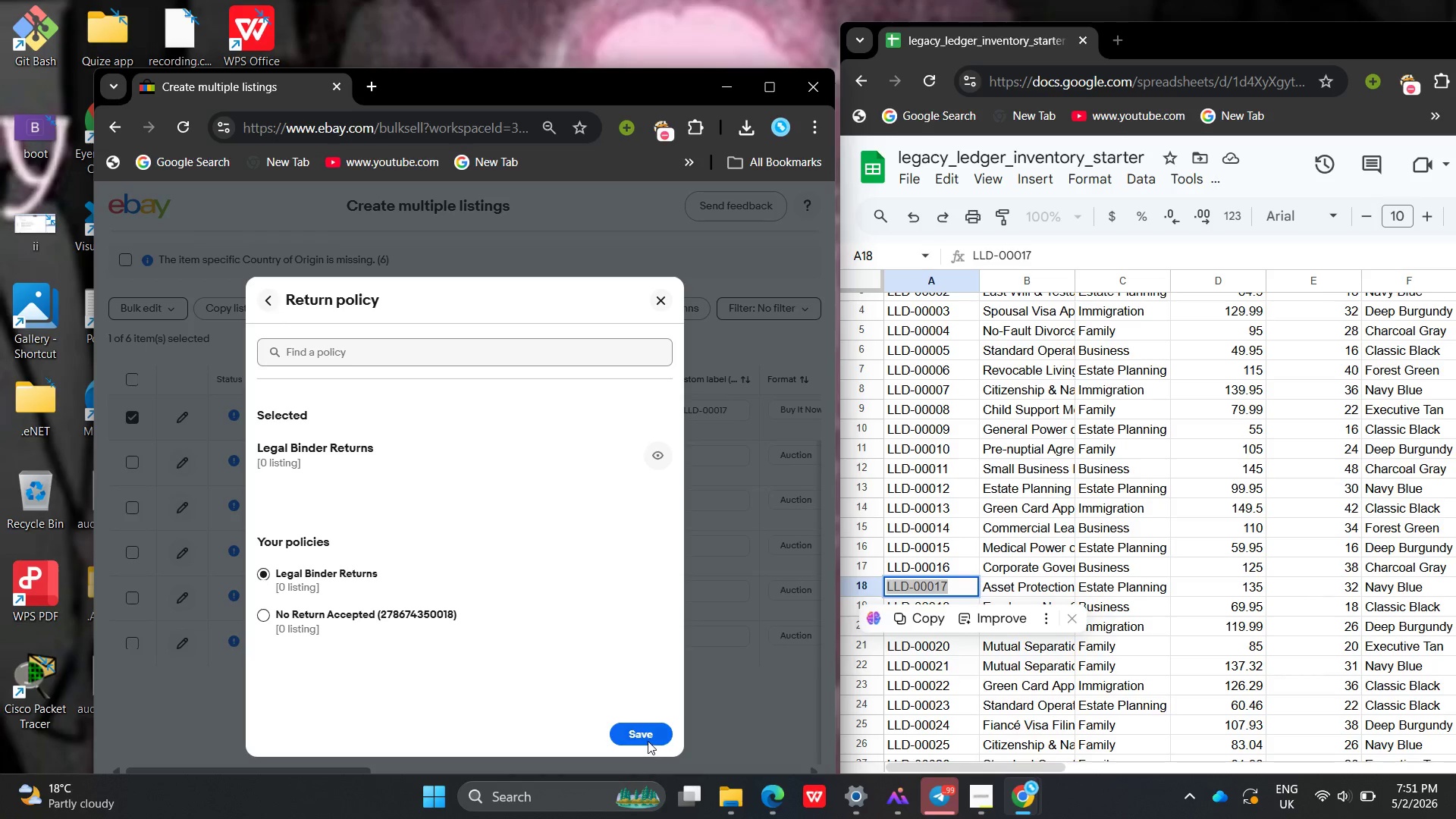 
left_click([648, 740])
 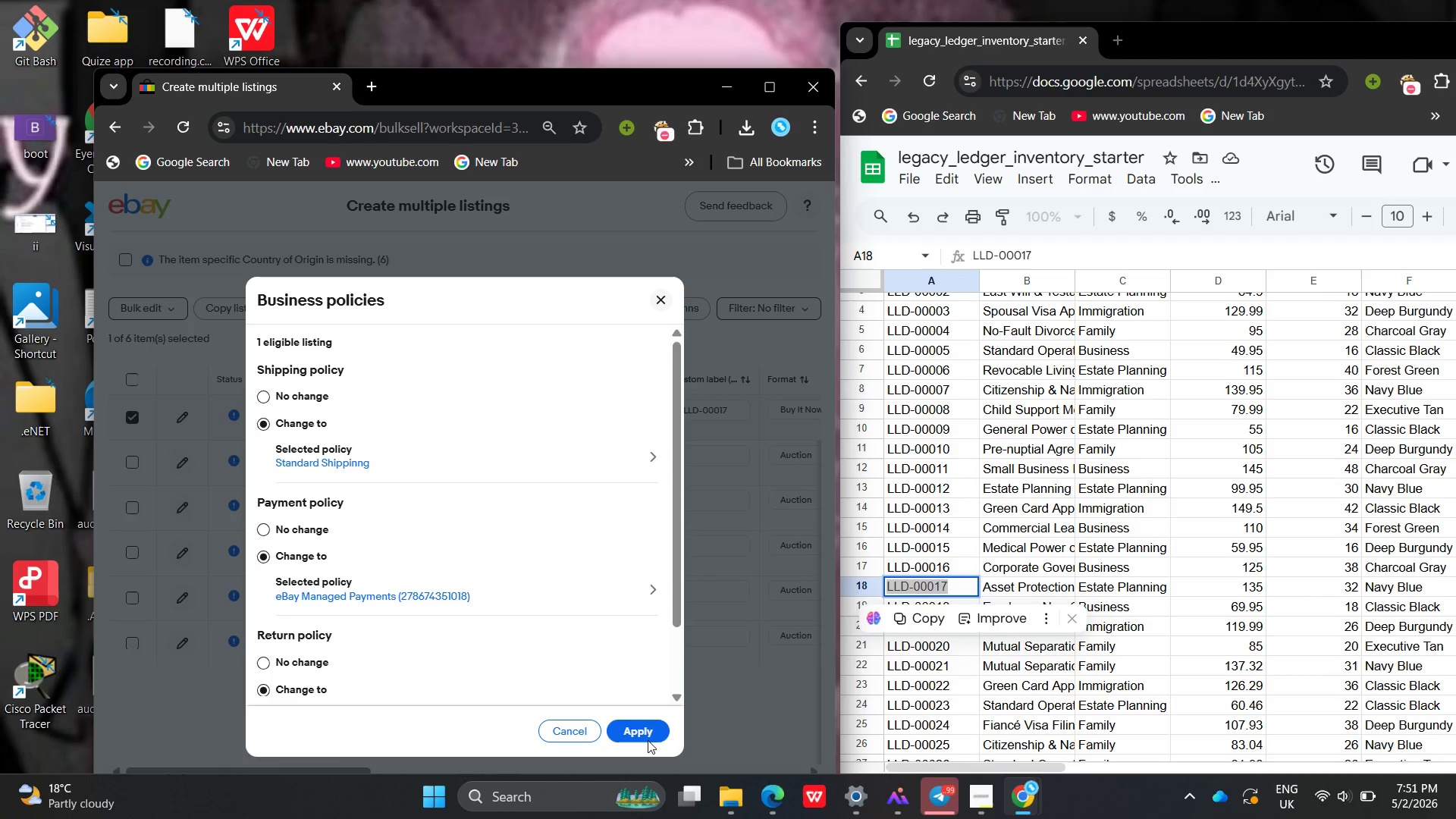 
wait(6.41)
 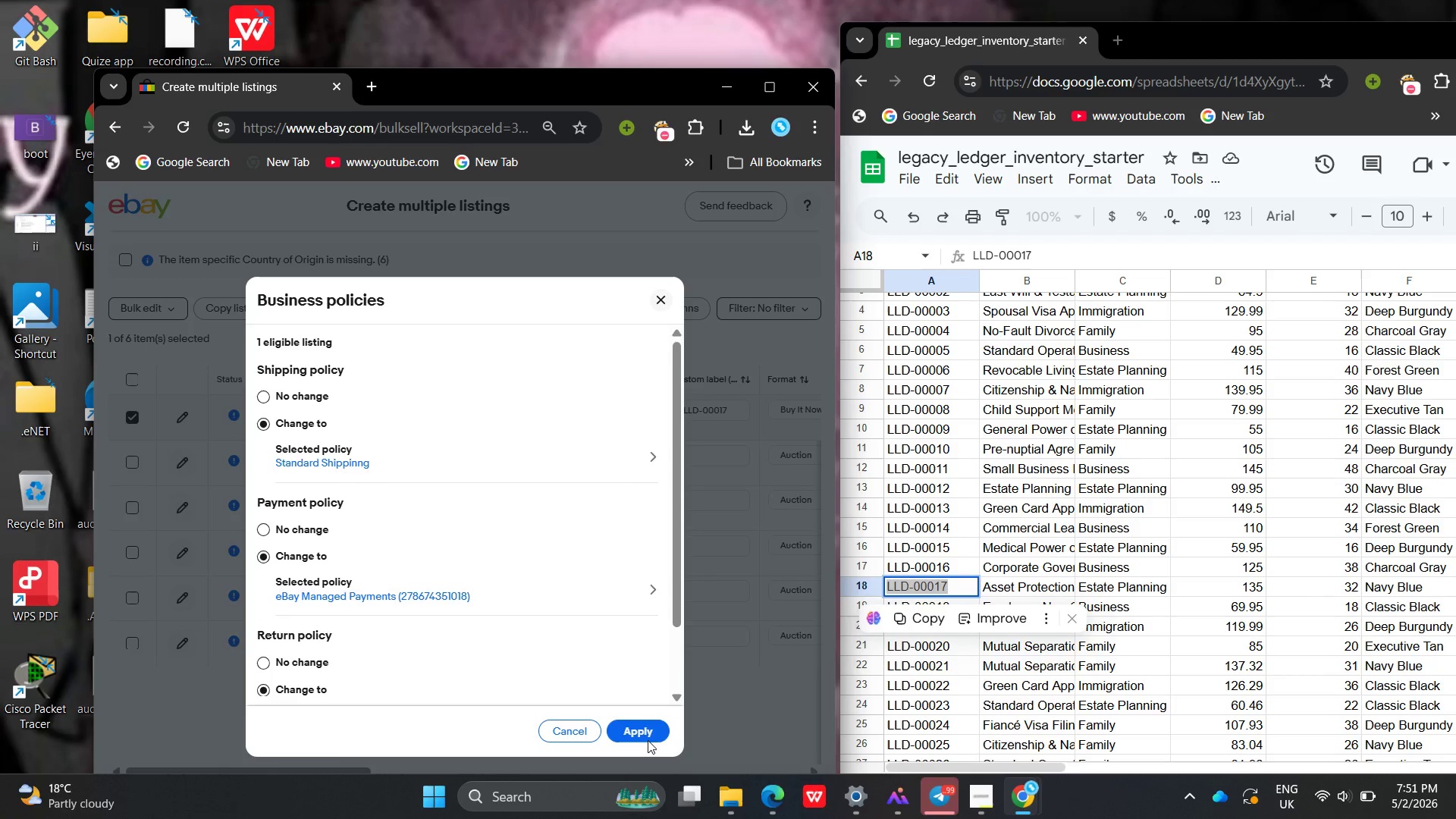 
double_click([648, 740])
 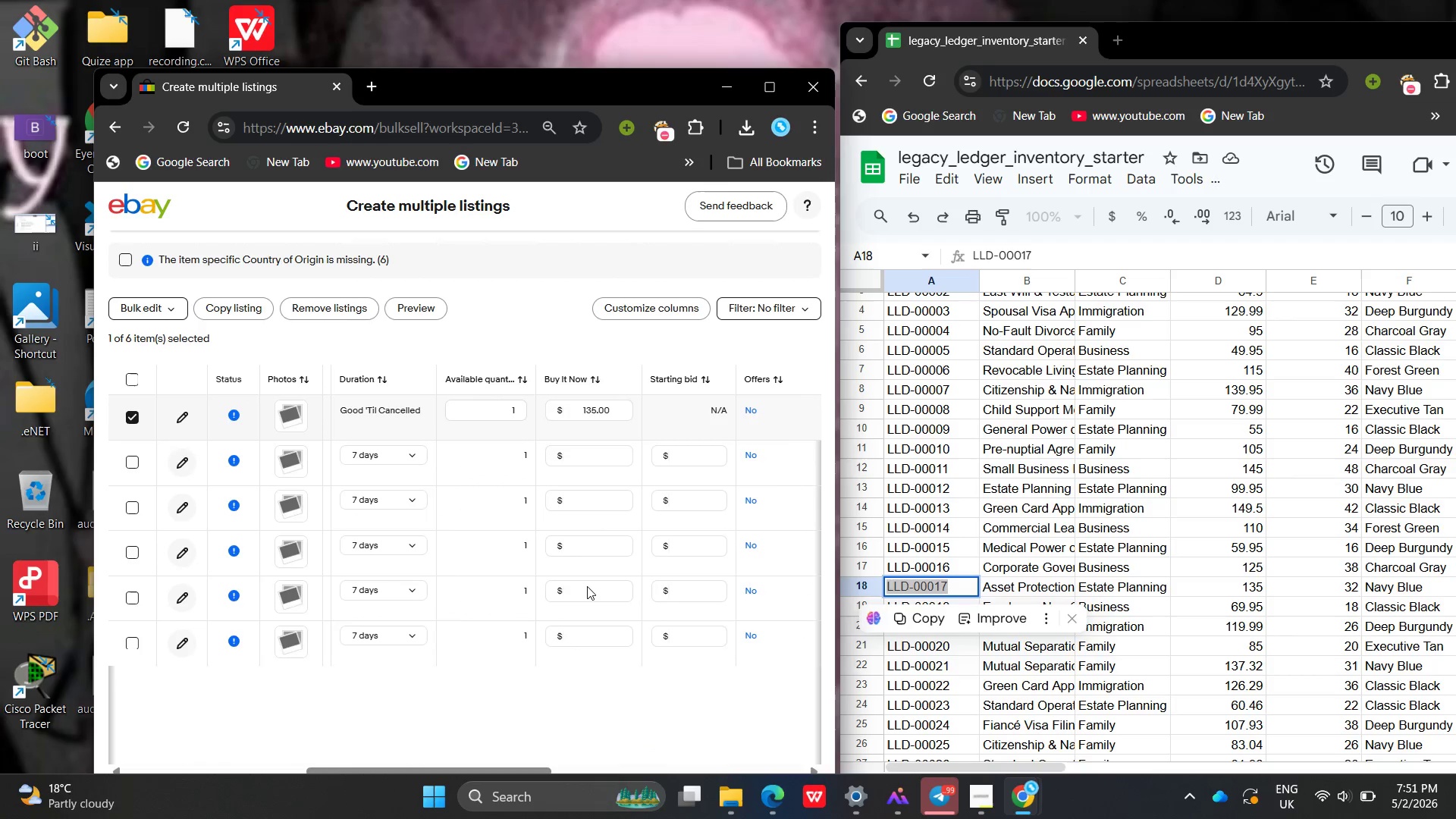 
wait(6.72)
 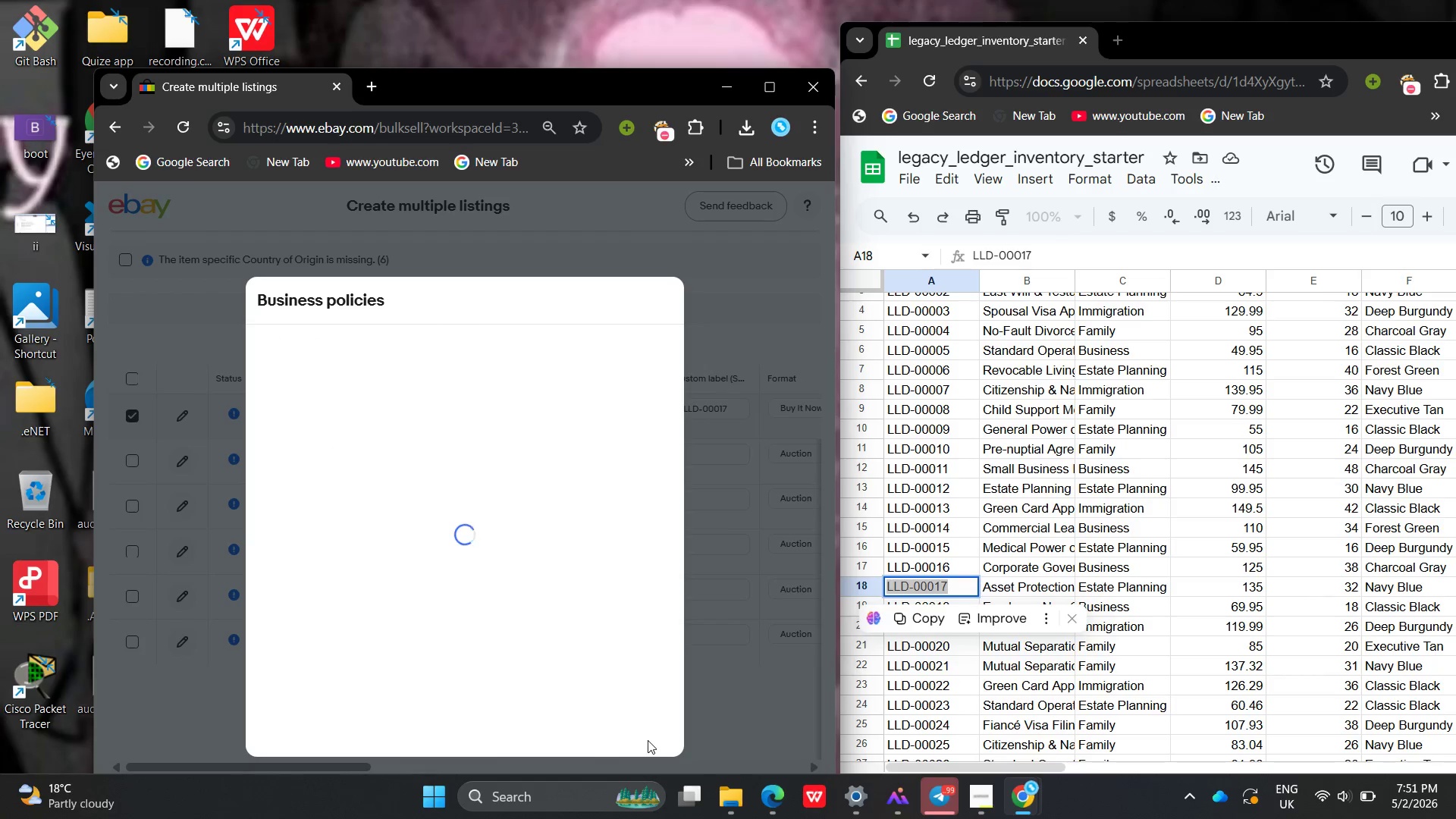 
left_click([517, 465])
 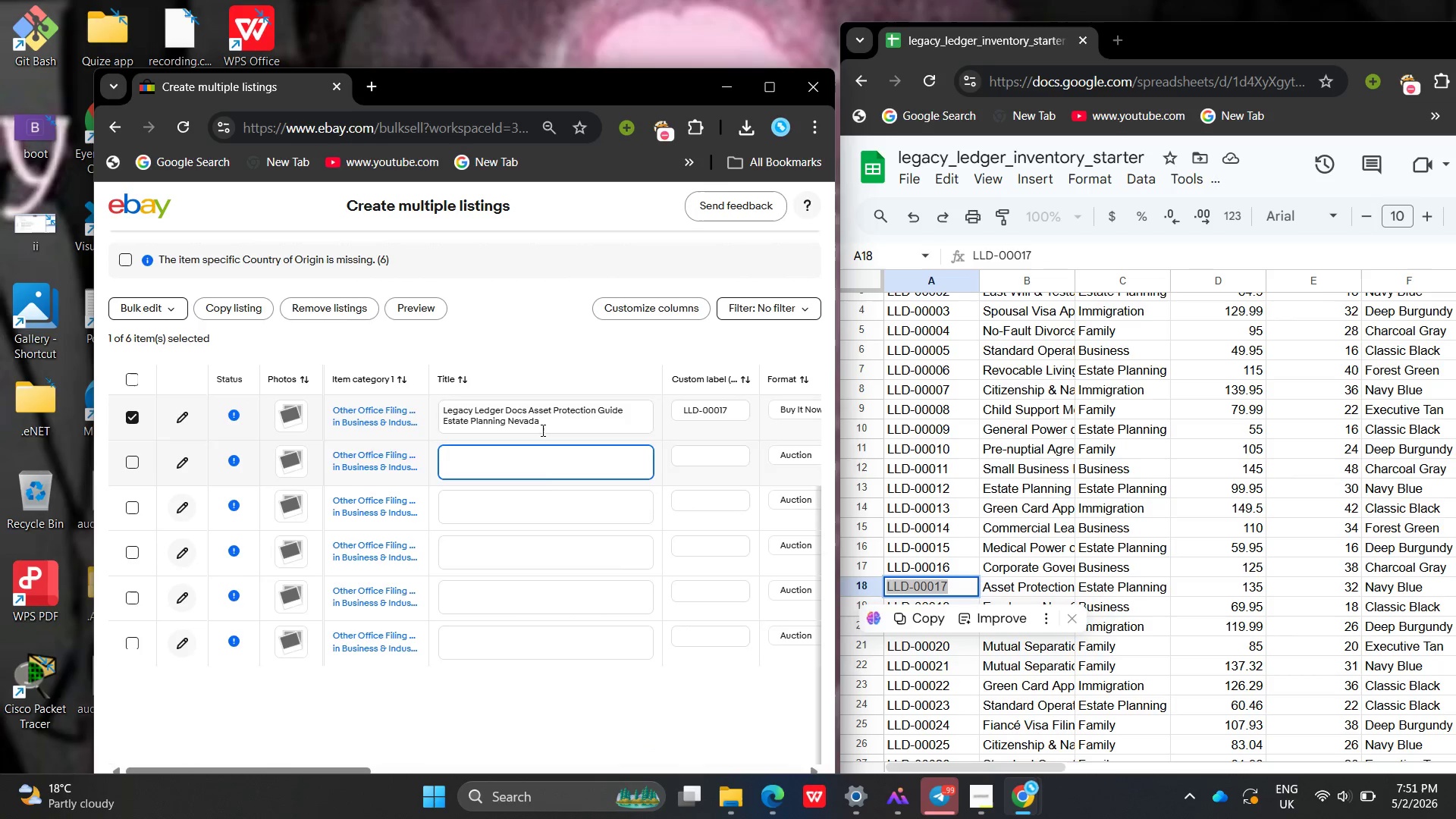 
left_click([541, 430])
 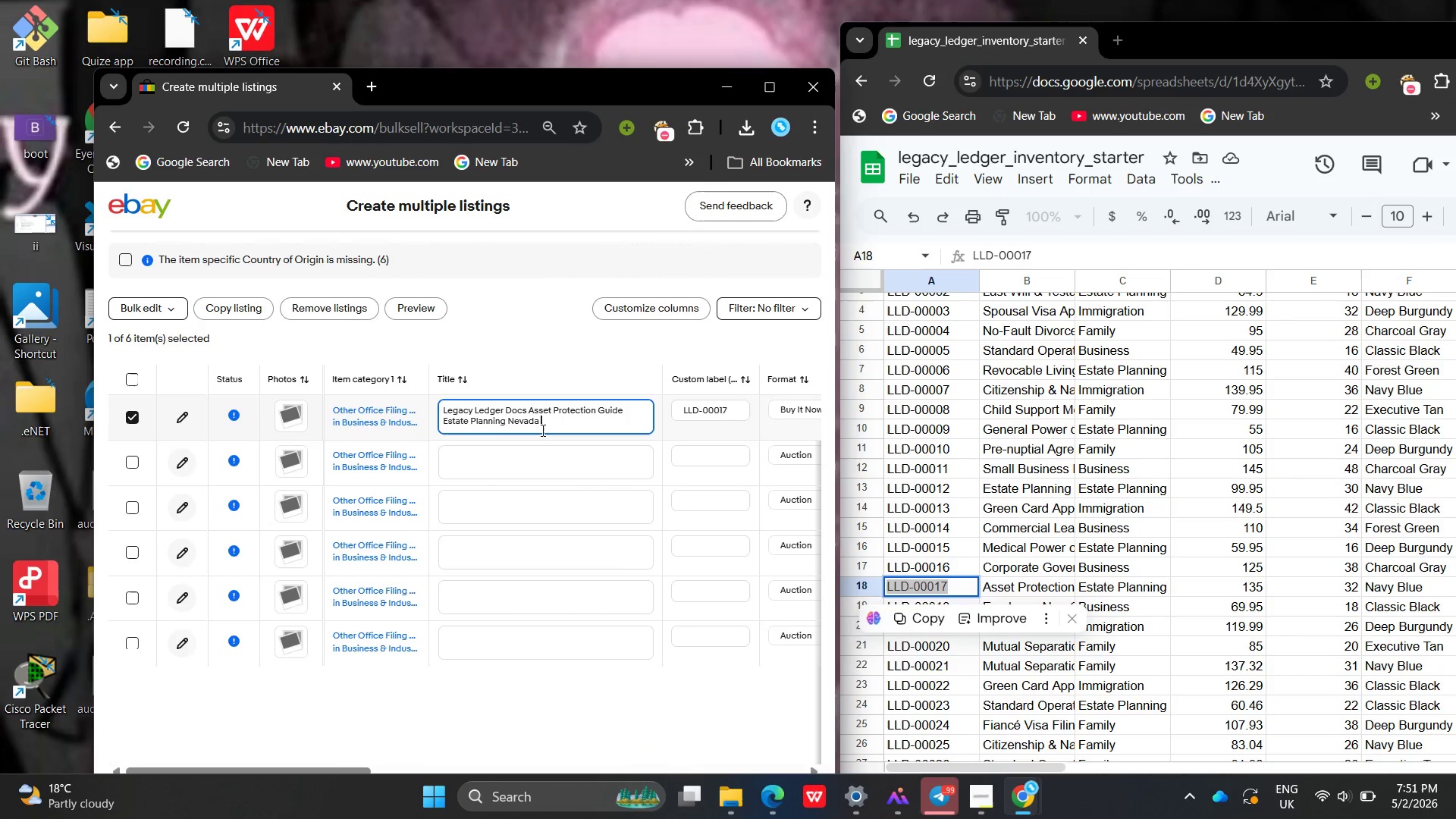 
key(Space)
 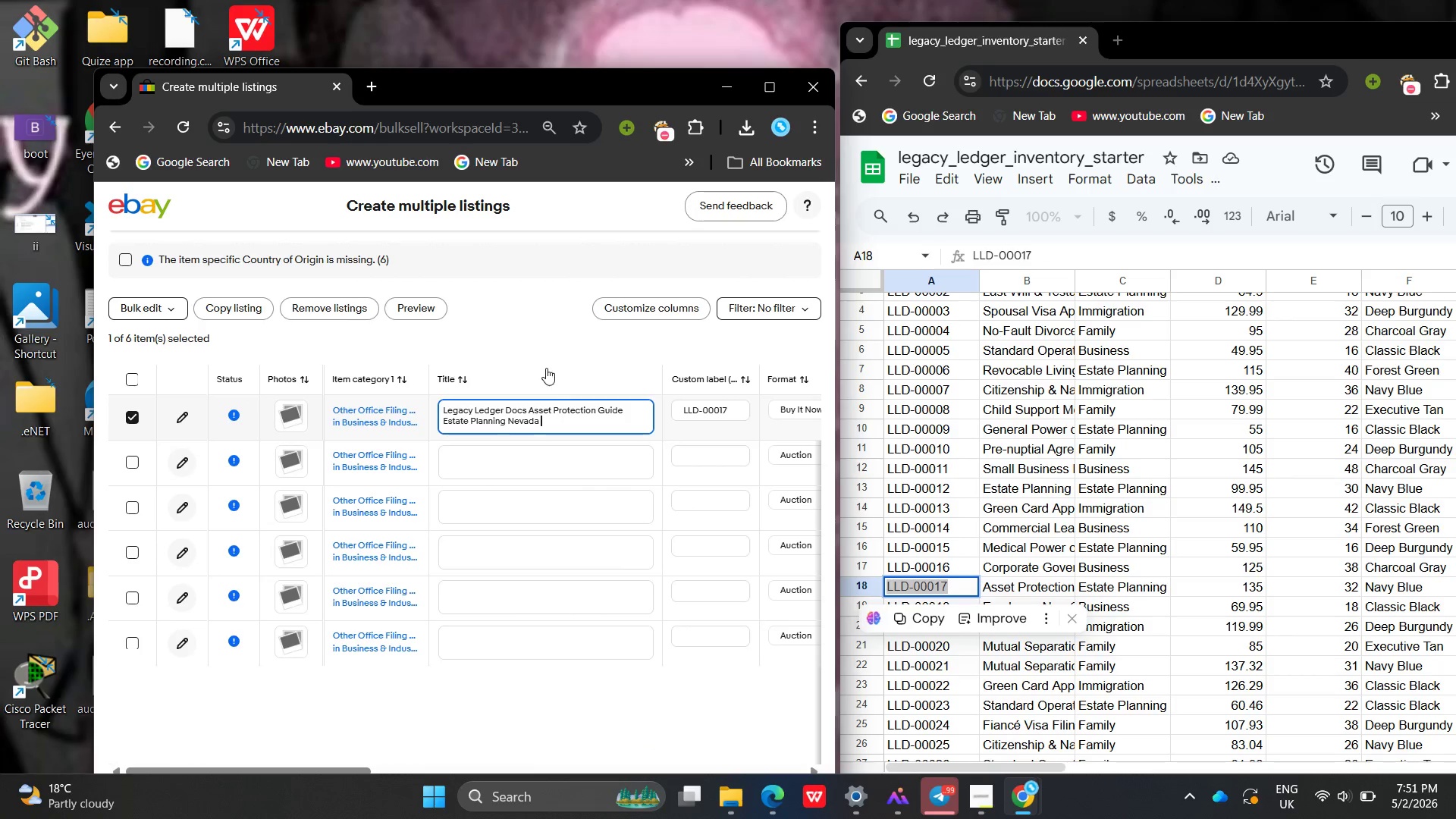 
left_click([546, 368])
 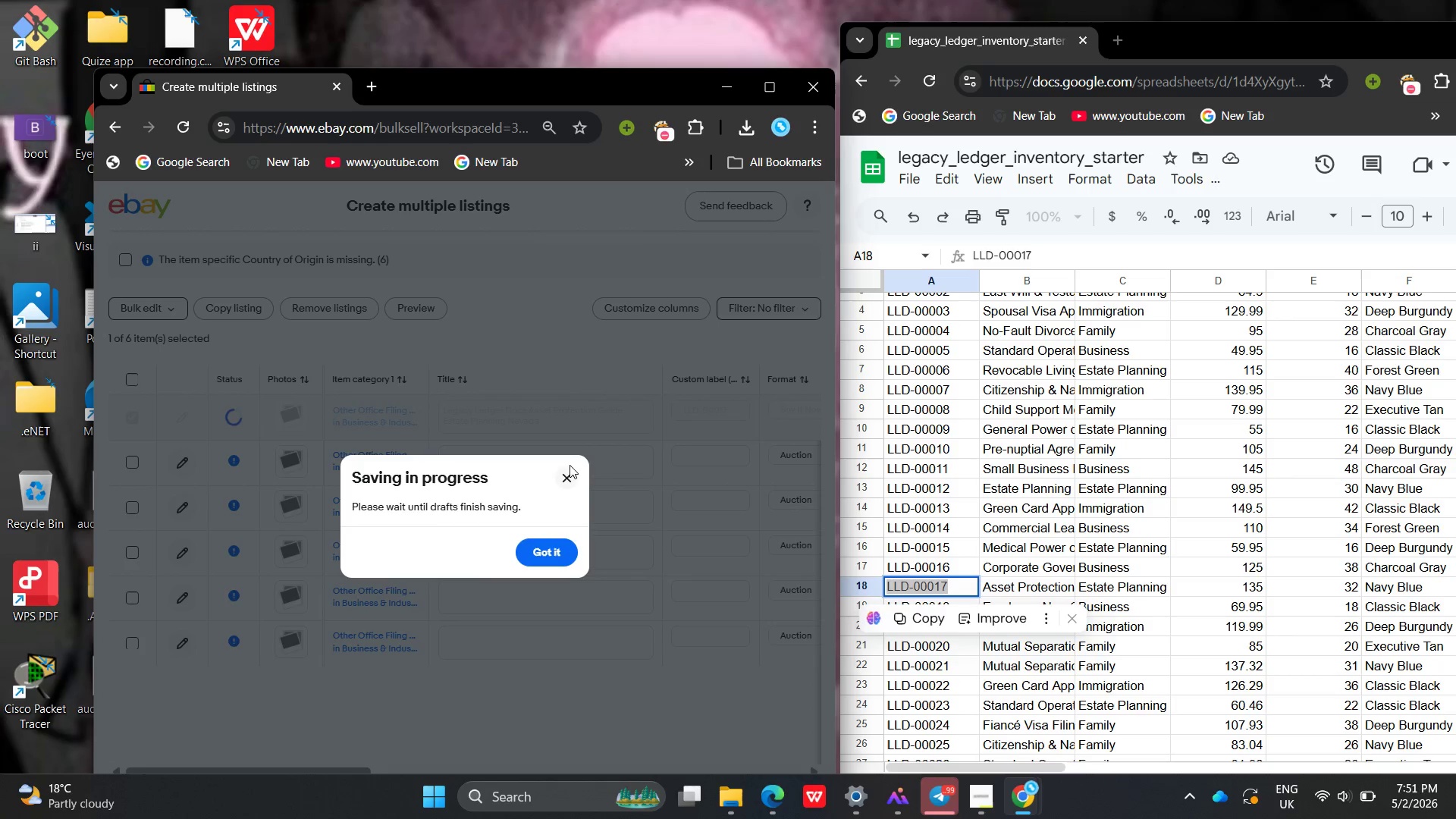 
left_click([571, 475])
 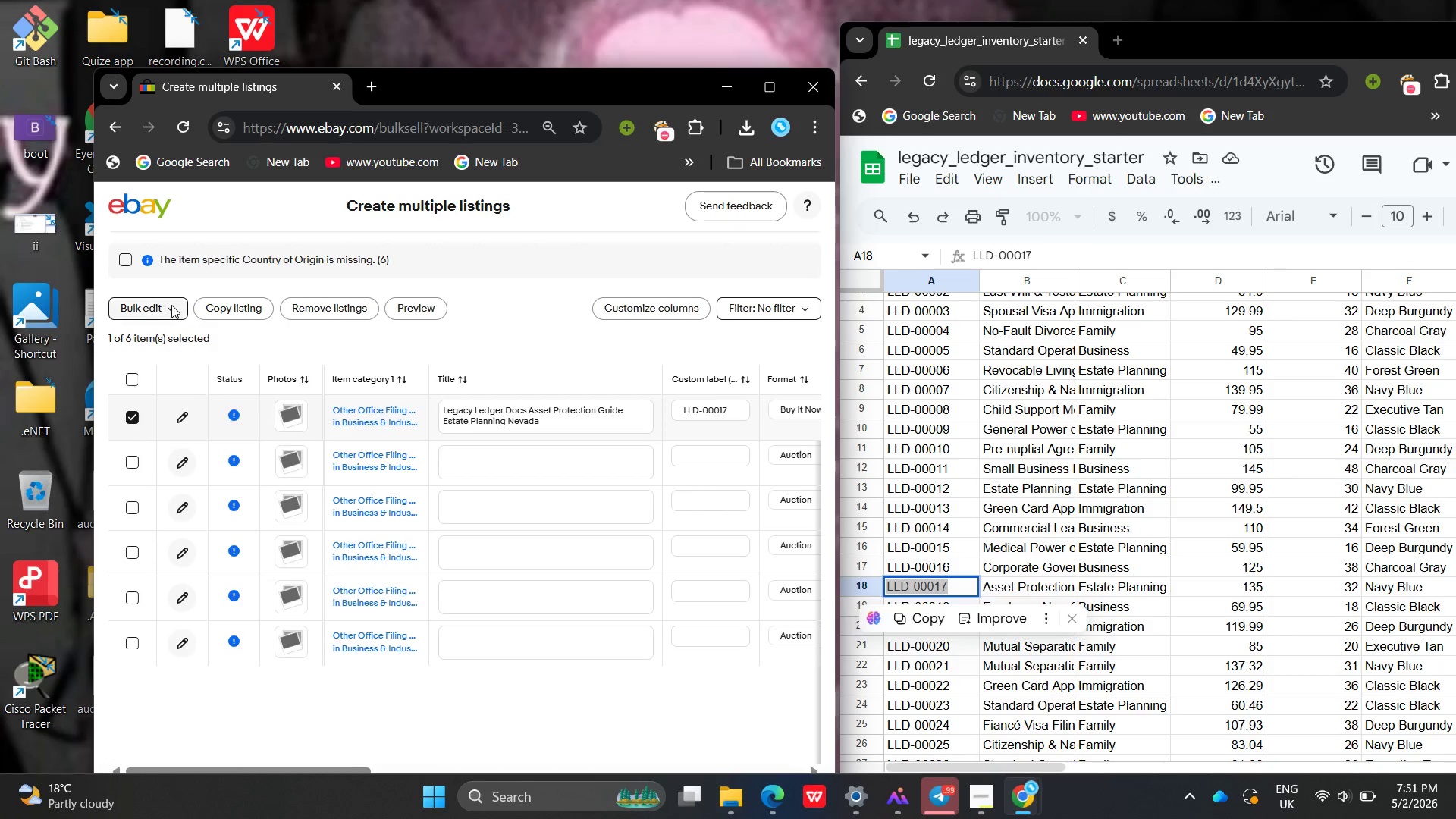 
left_click([171, 305])
 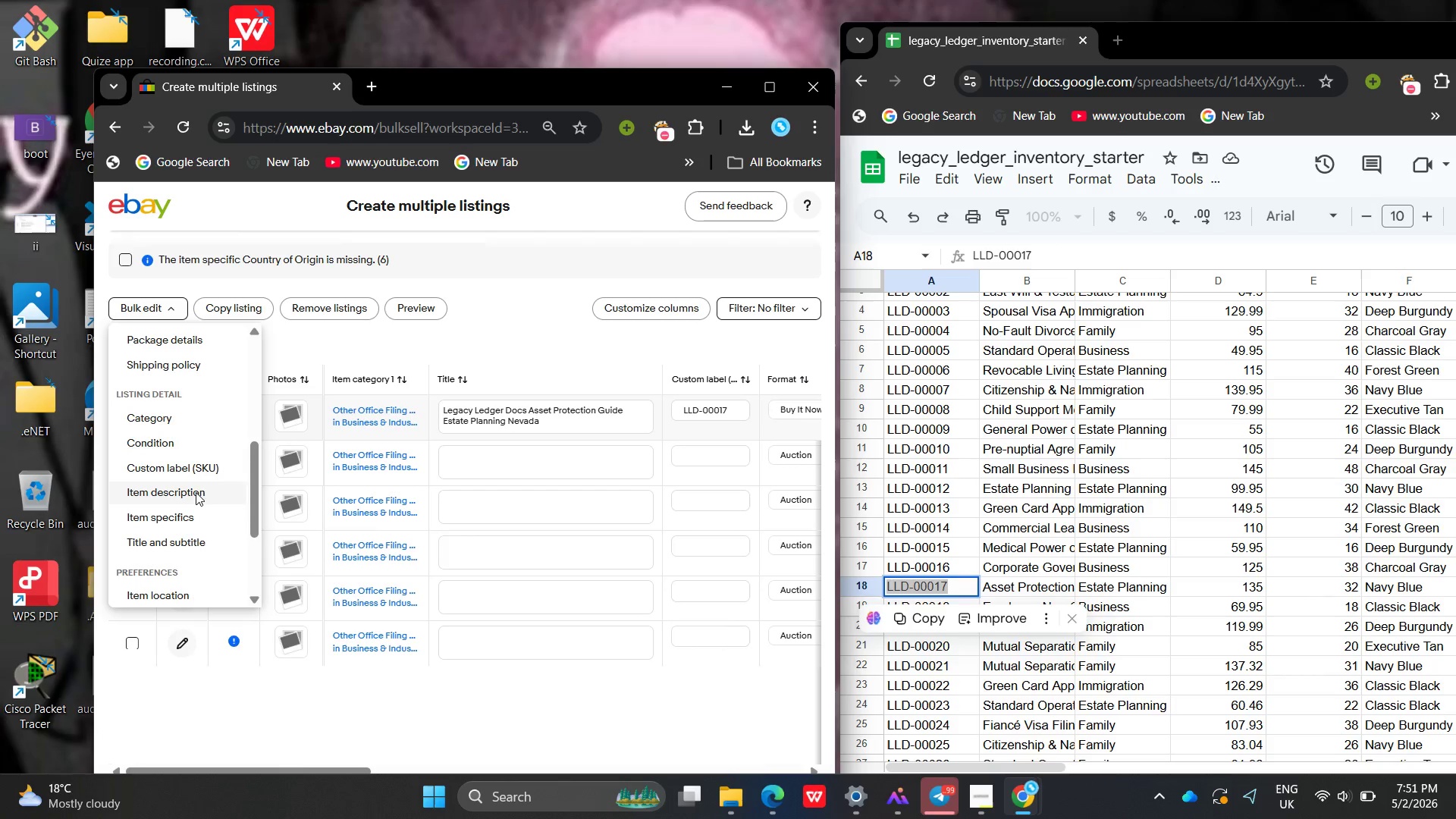 
left_click([186, 527])
 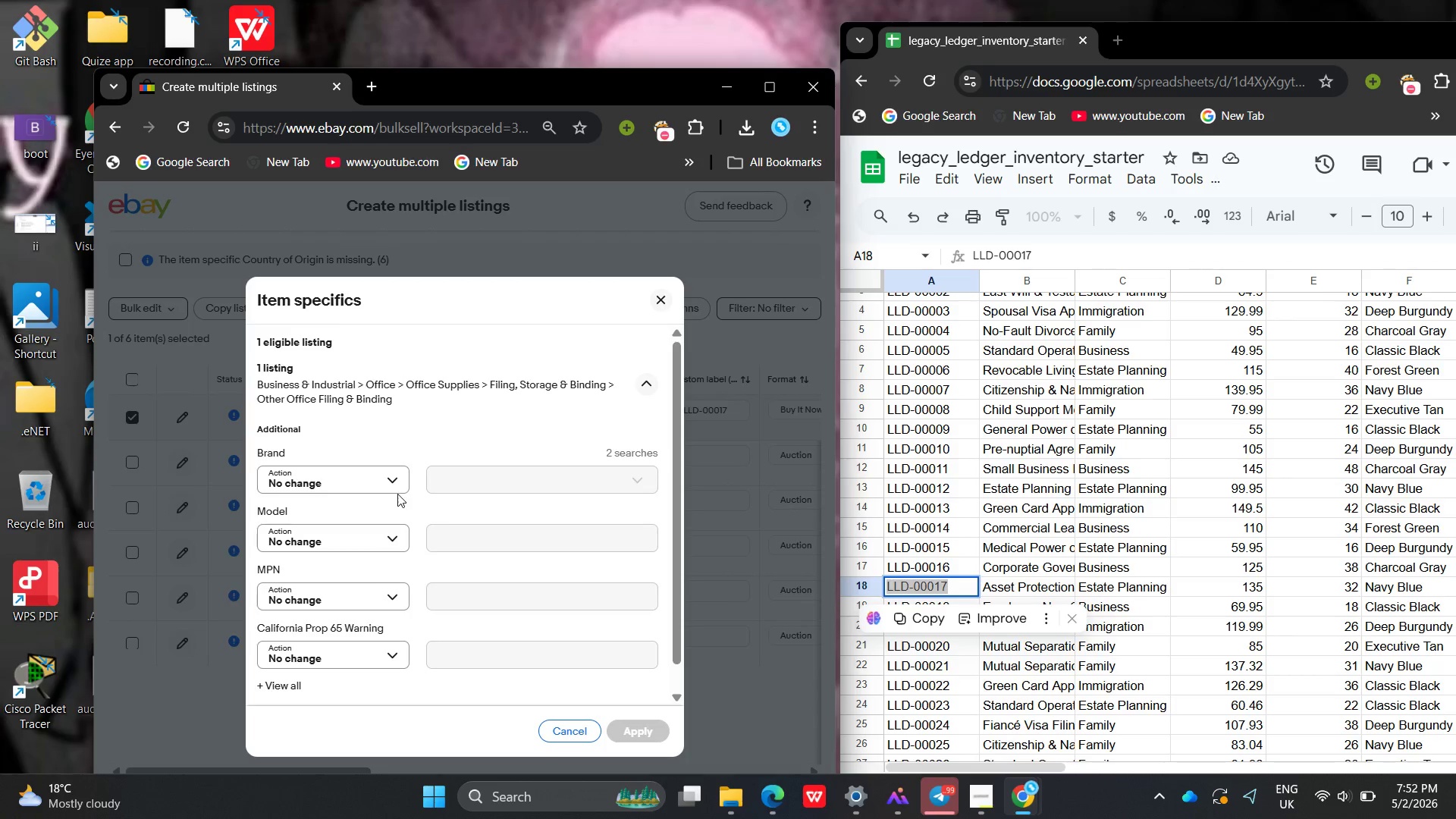 
left_click([379, 482])
 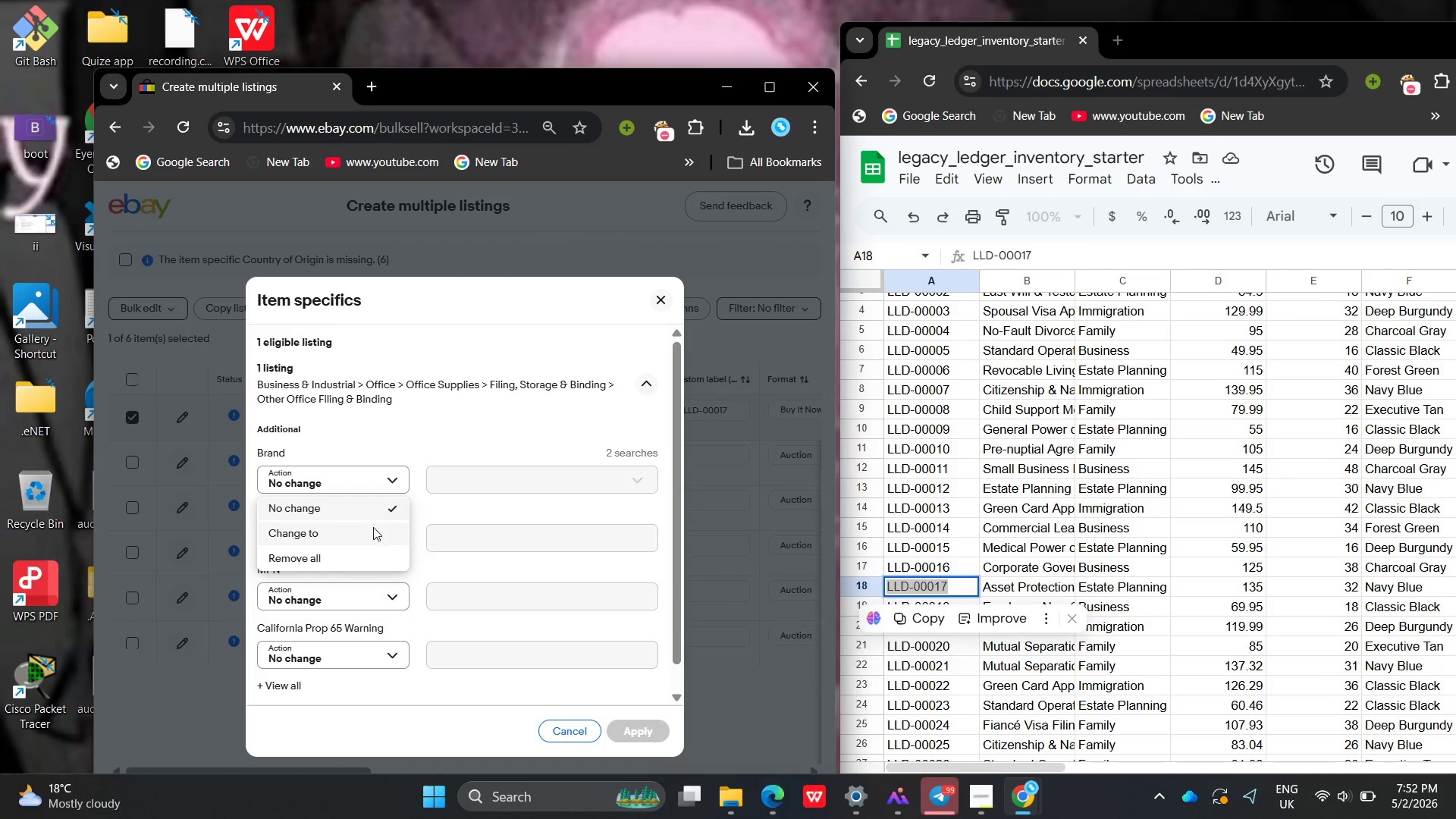 
left_click([373, 527])
 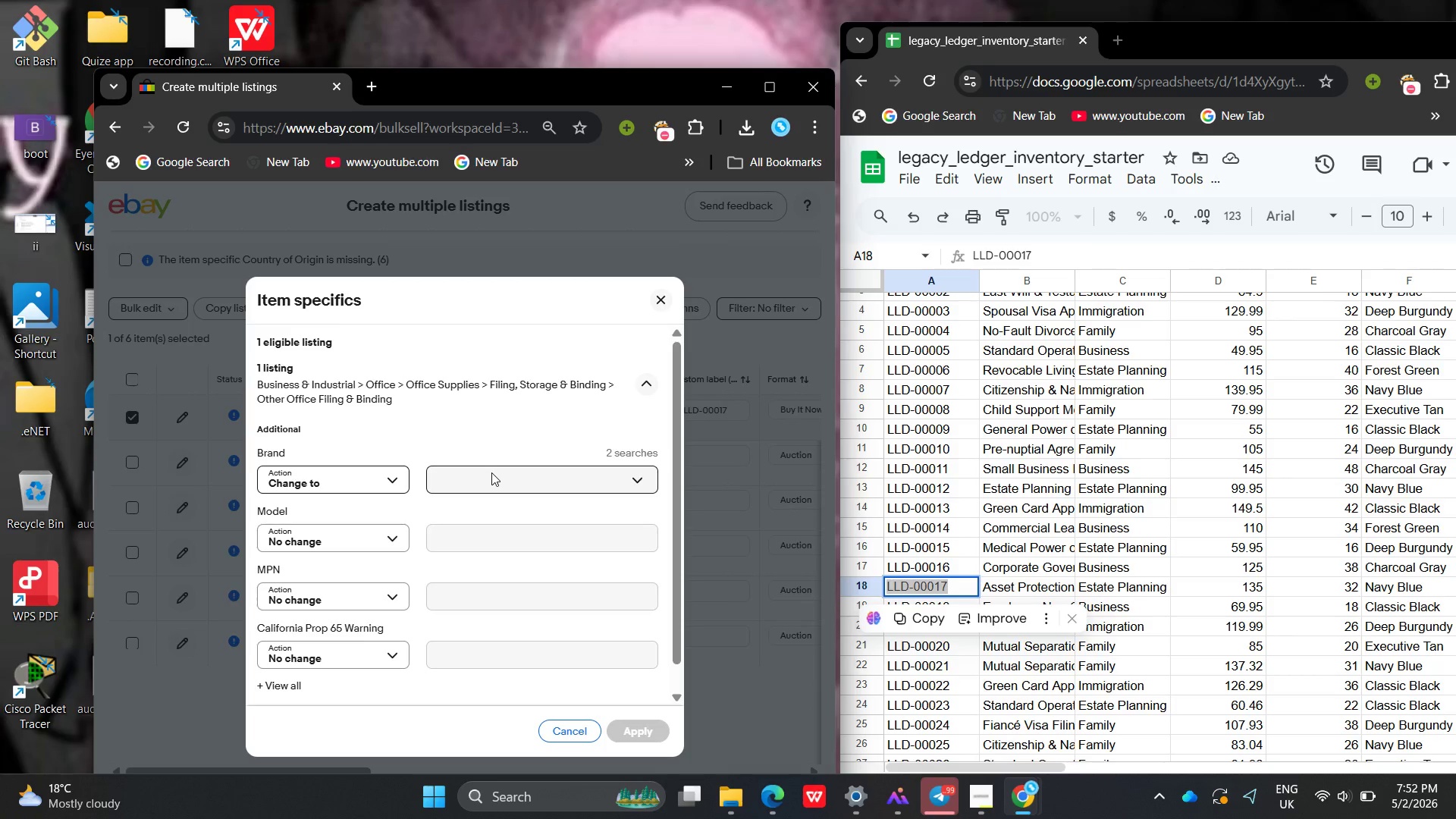 
left_click([491, 472])
 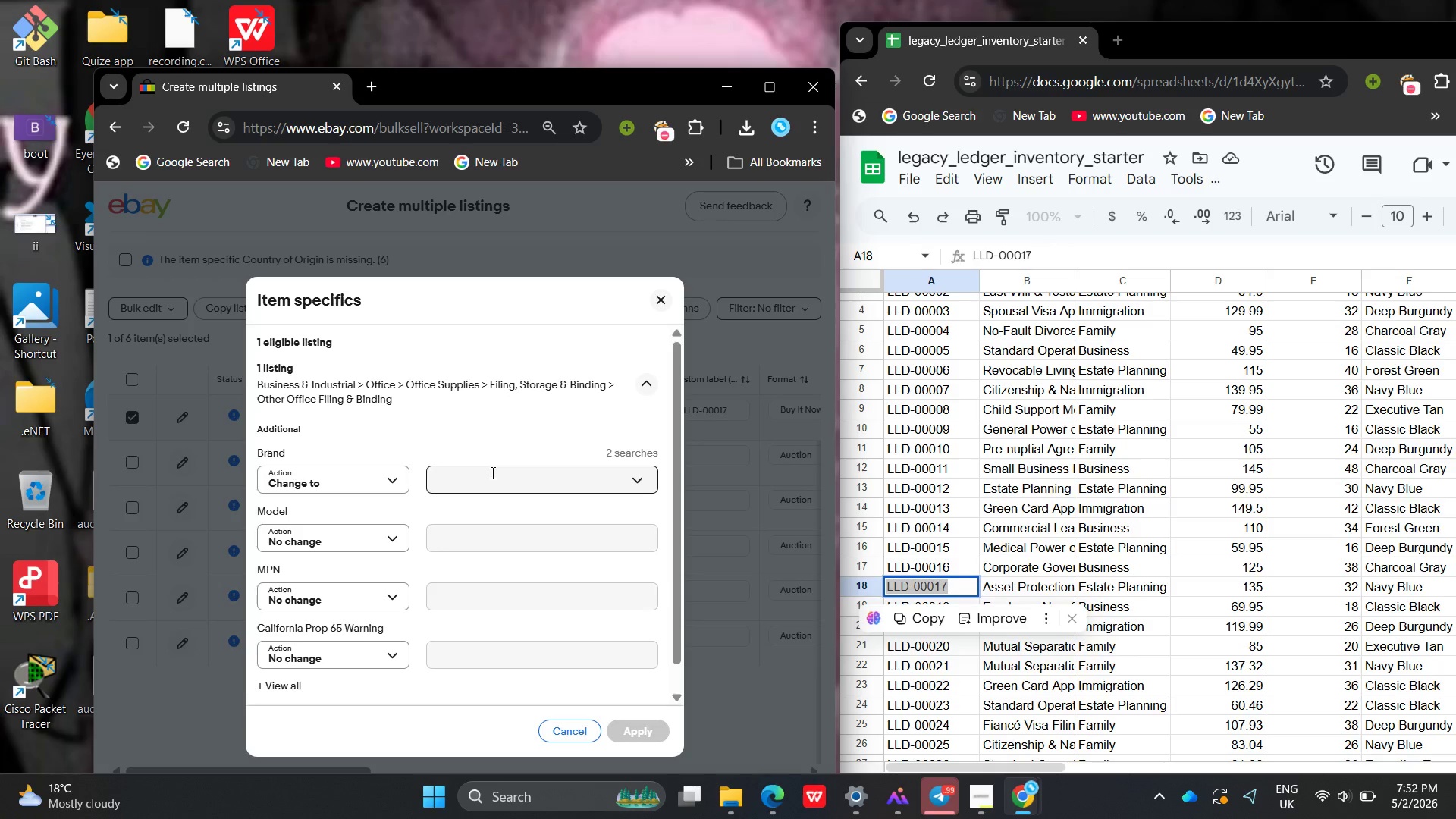 
left_click([491, 472])
 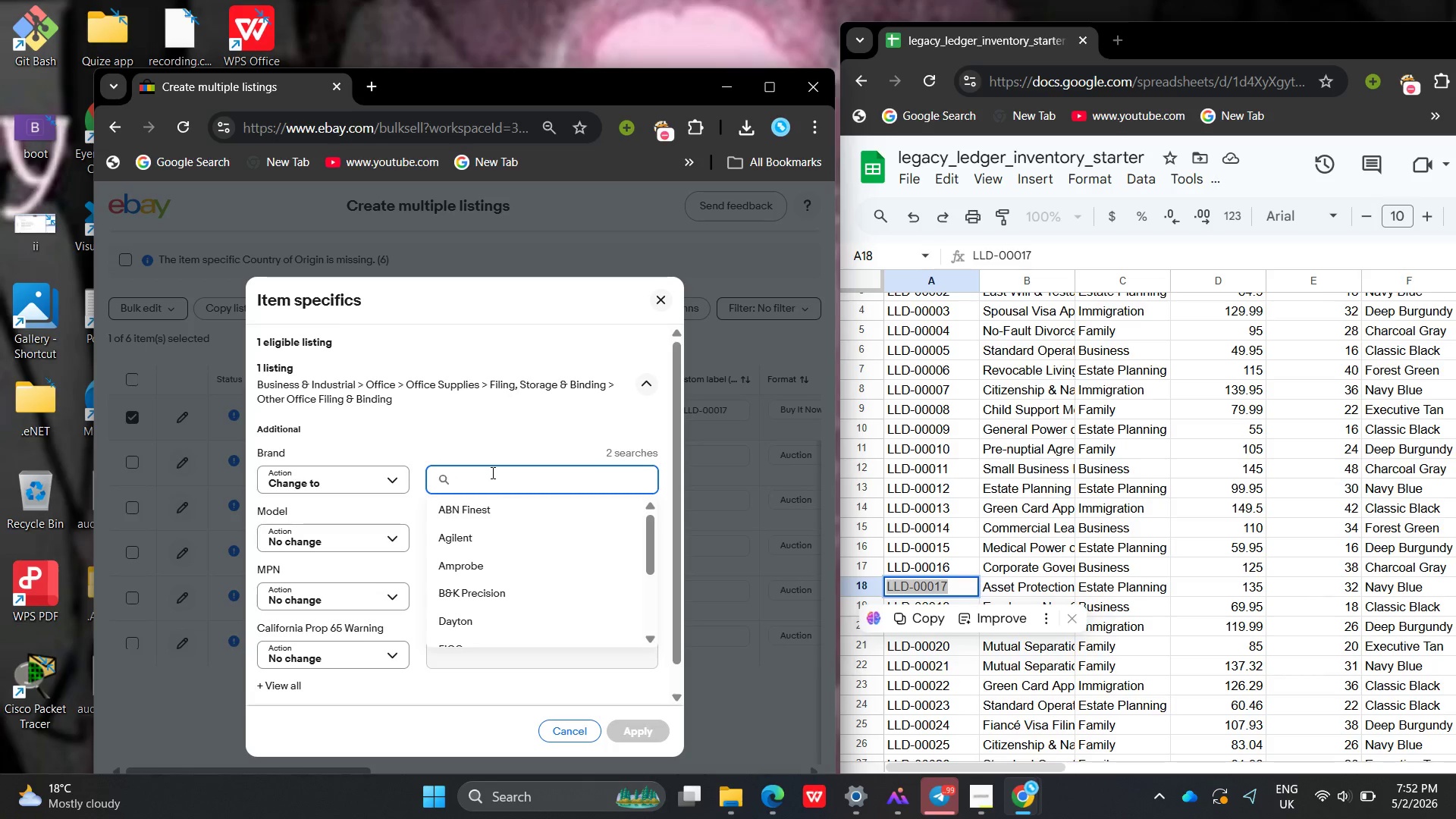 
type(Le)
 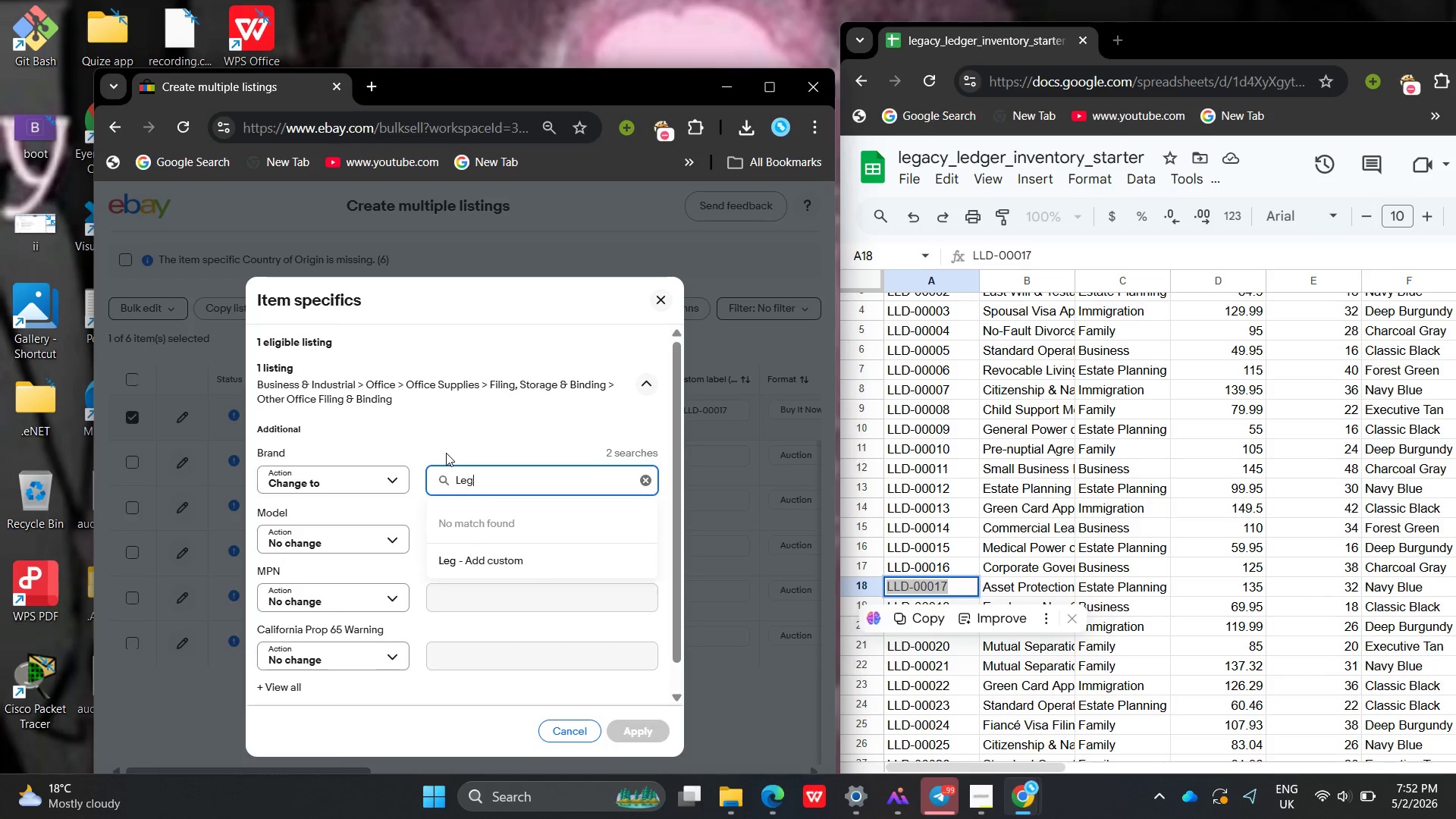 
type(gacy ledgr )
 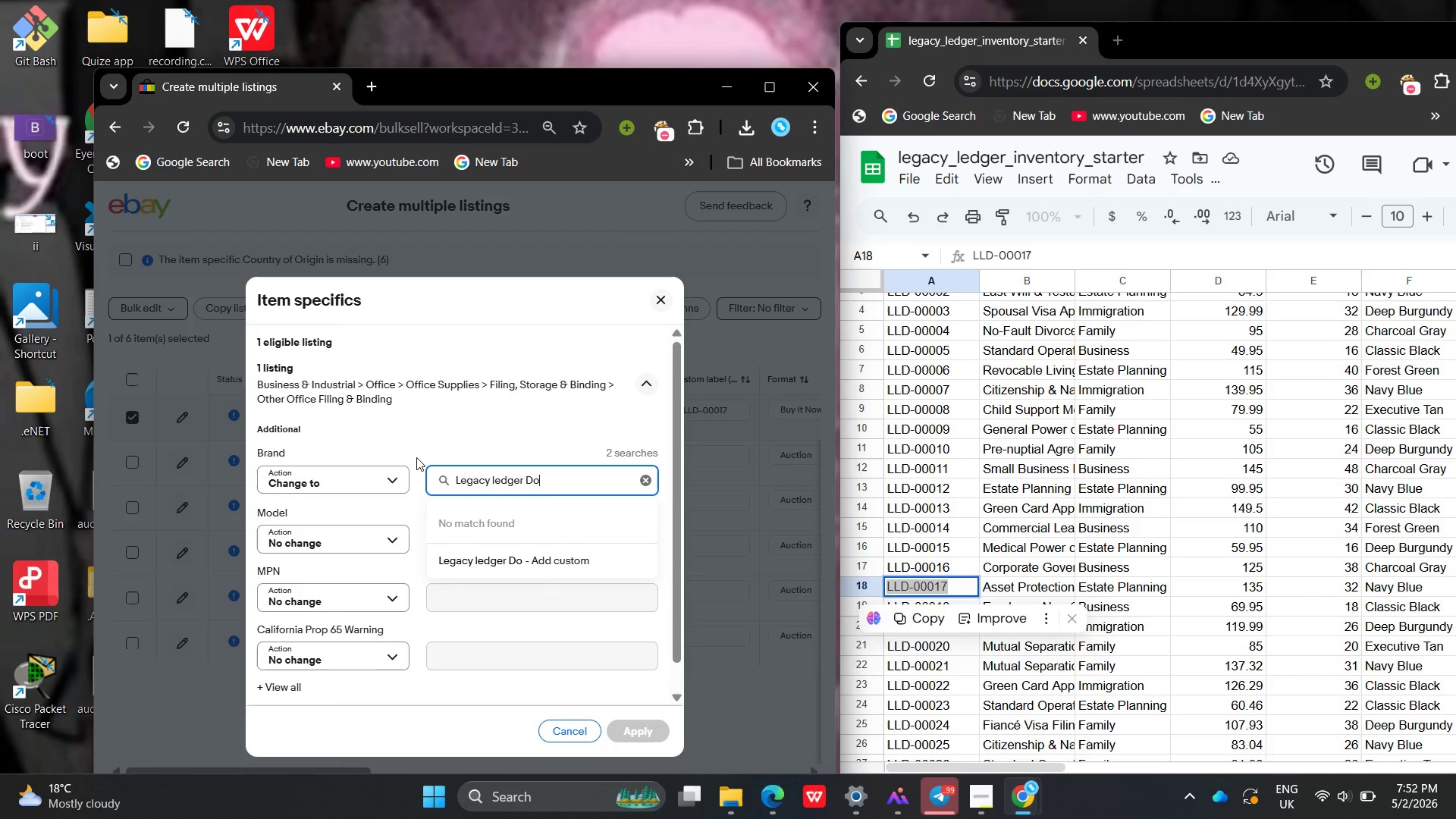 
type(Doc)
 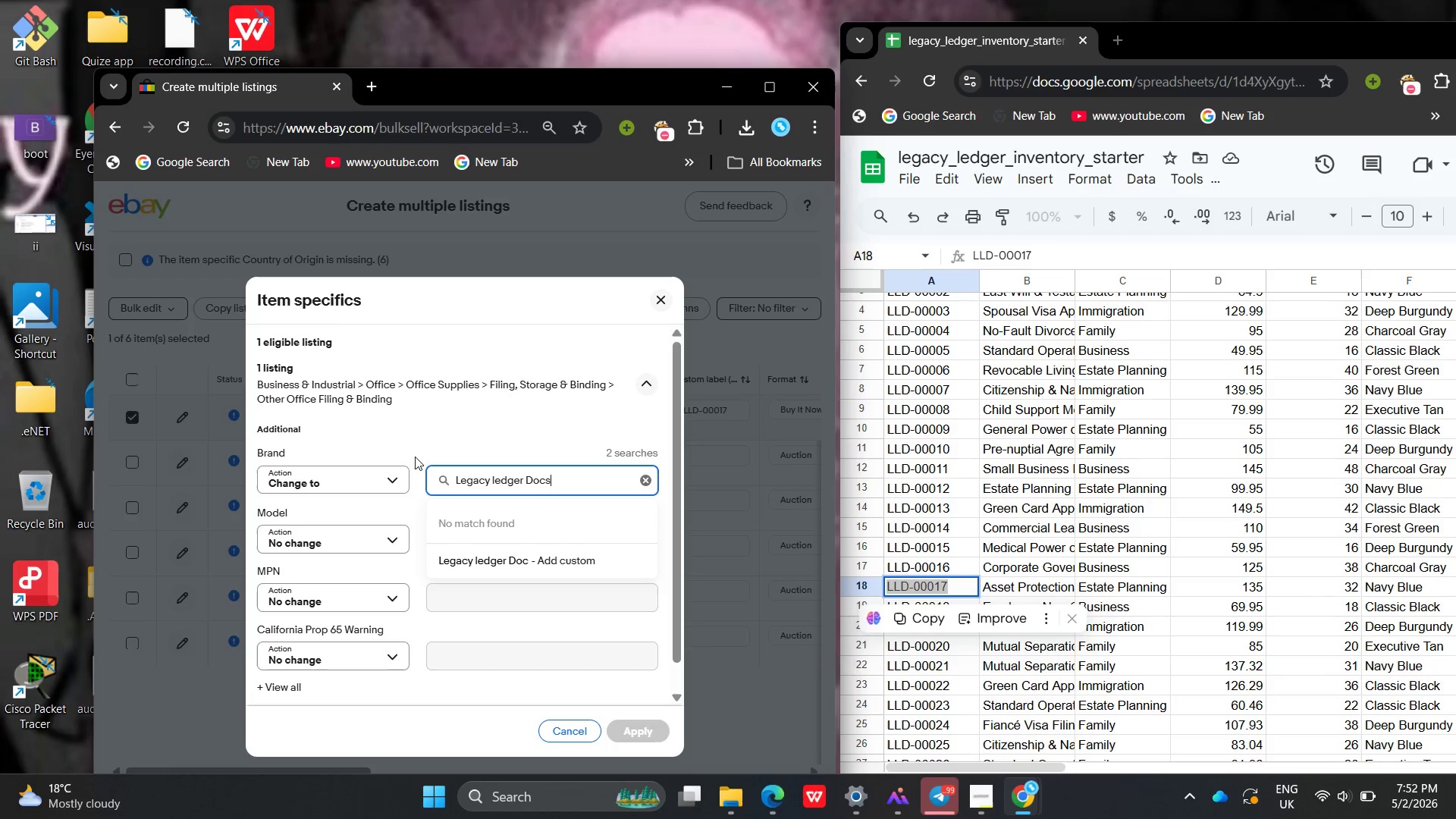 
key(S)
 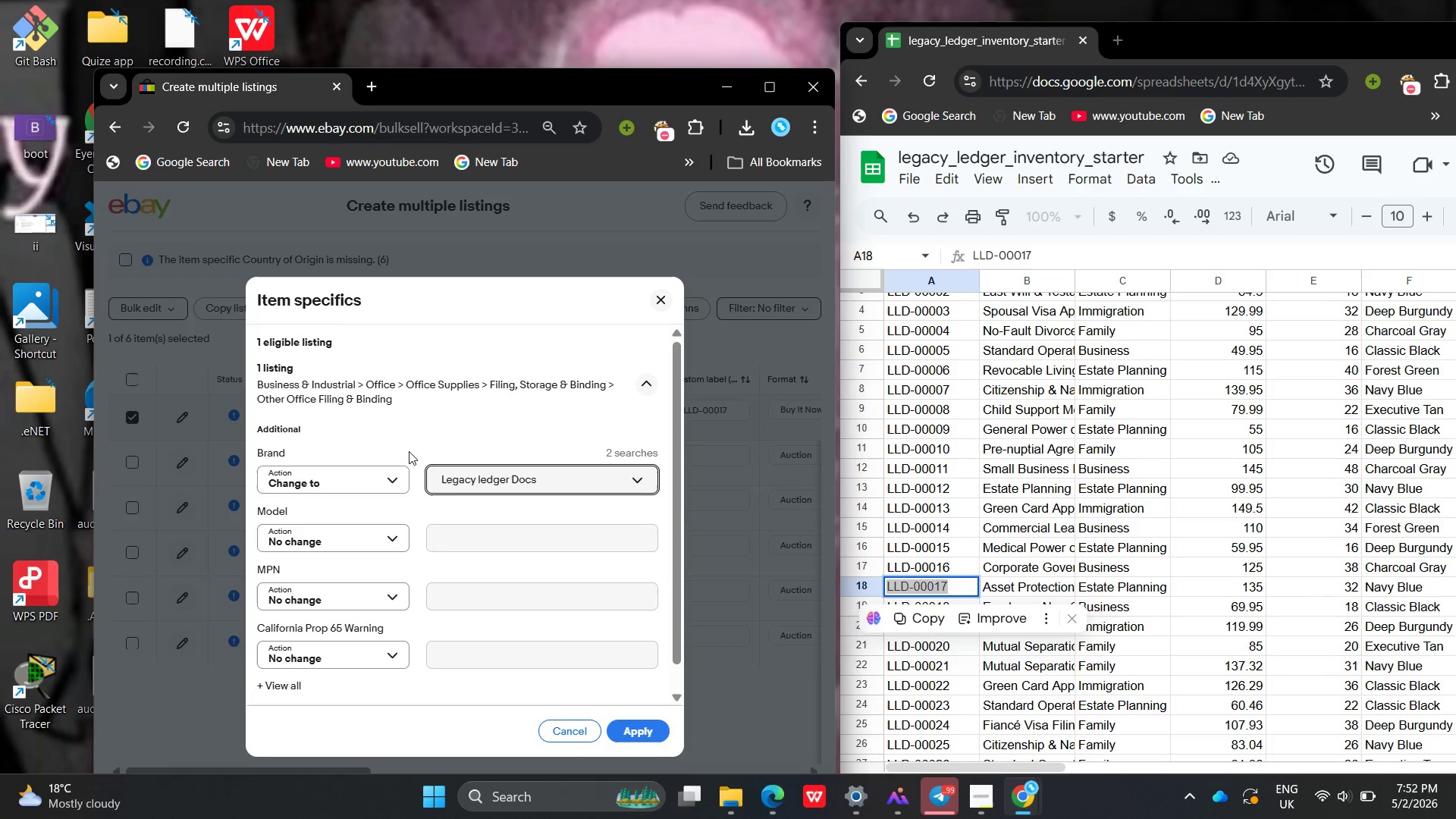 
key(Enter)
 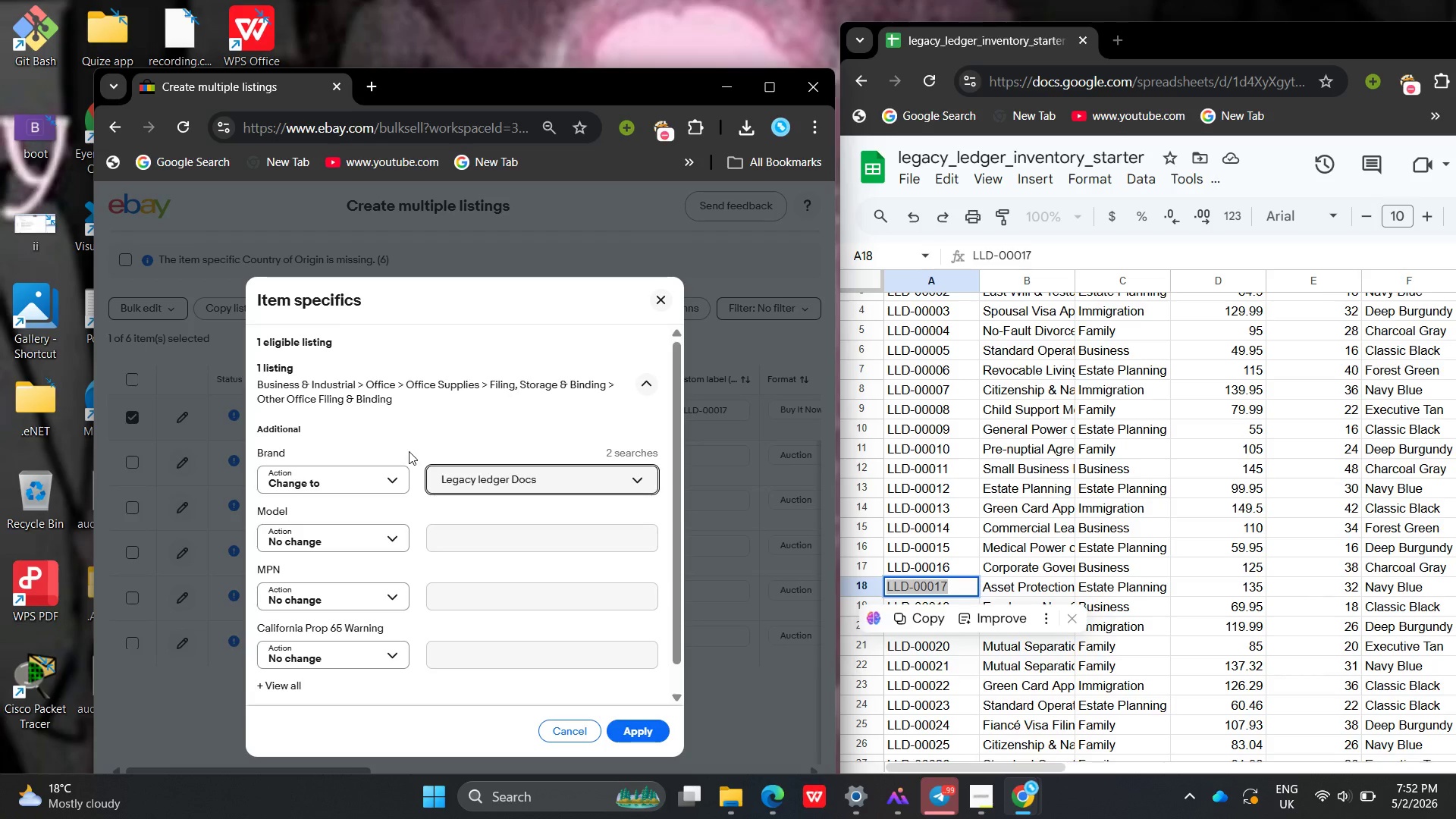 
wait(13.12)
 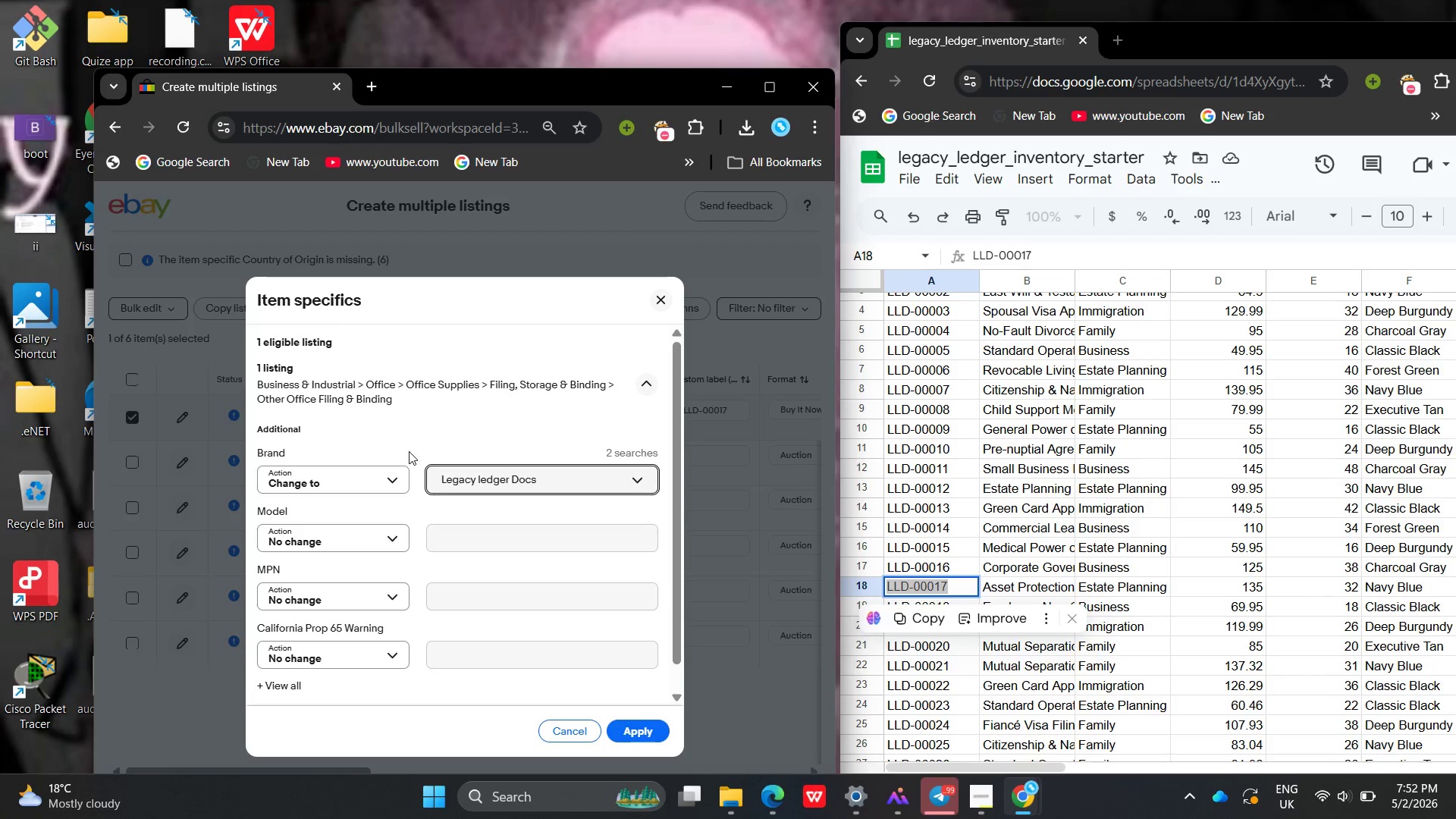 
left_click([306, 659])
 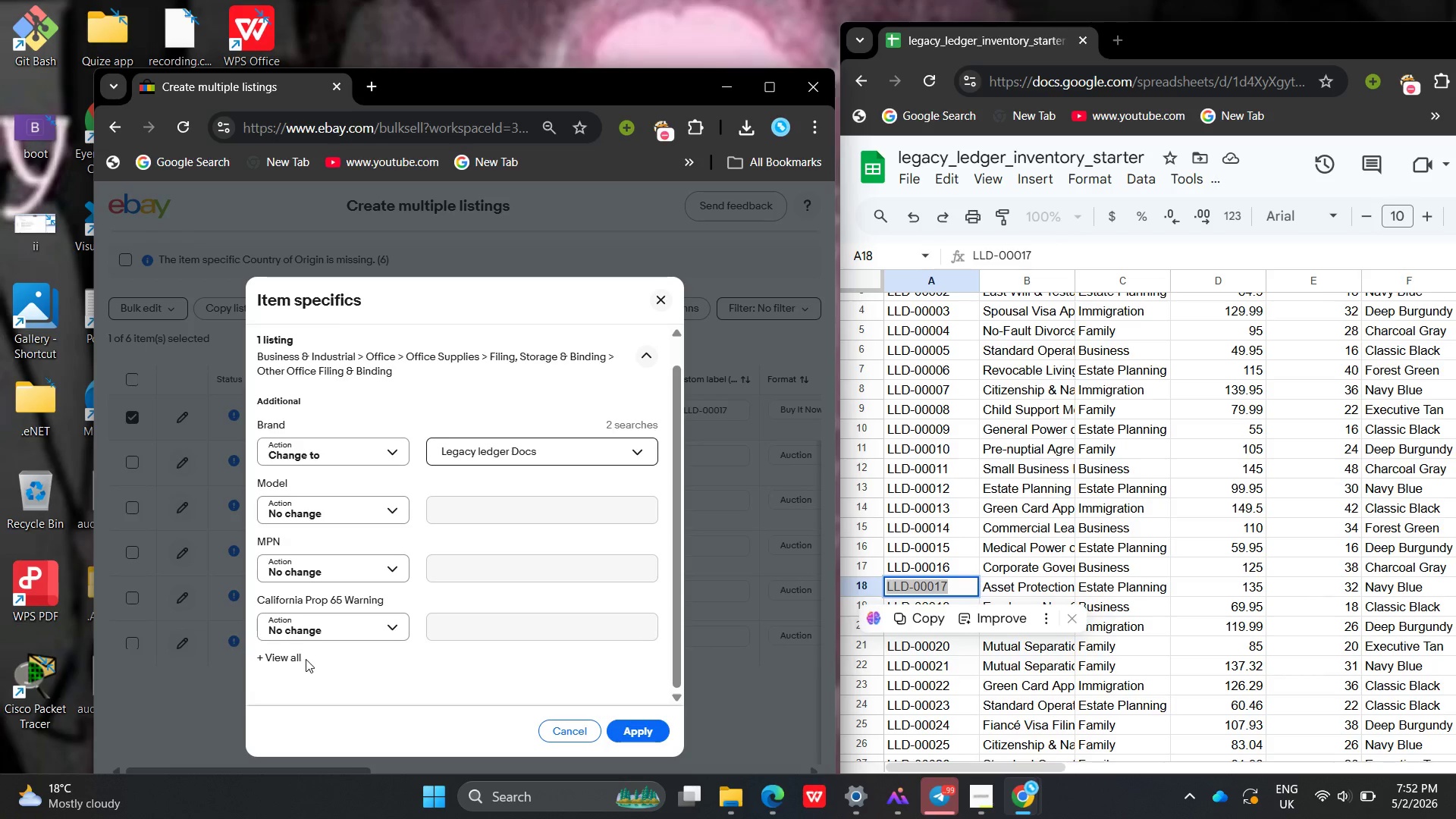 
wait(13.02)
 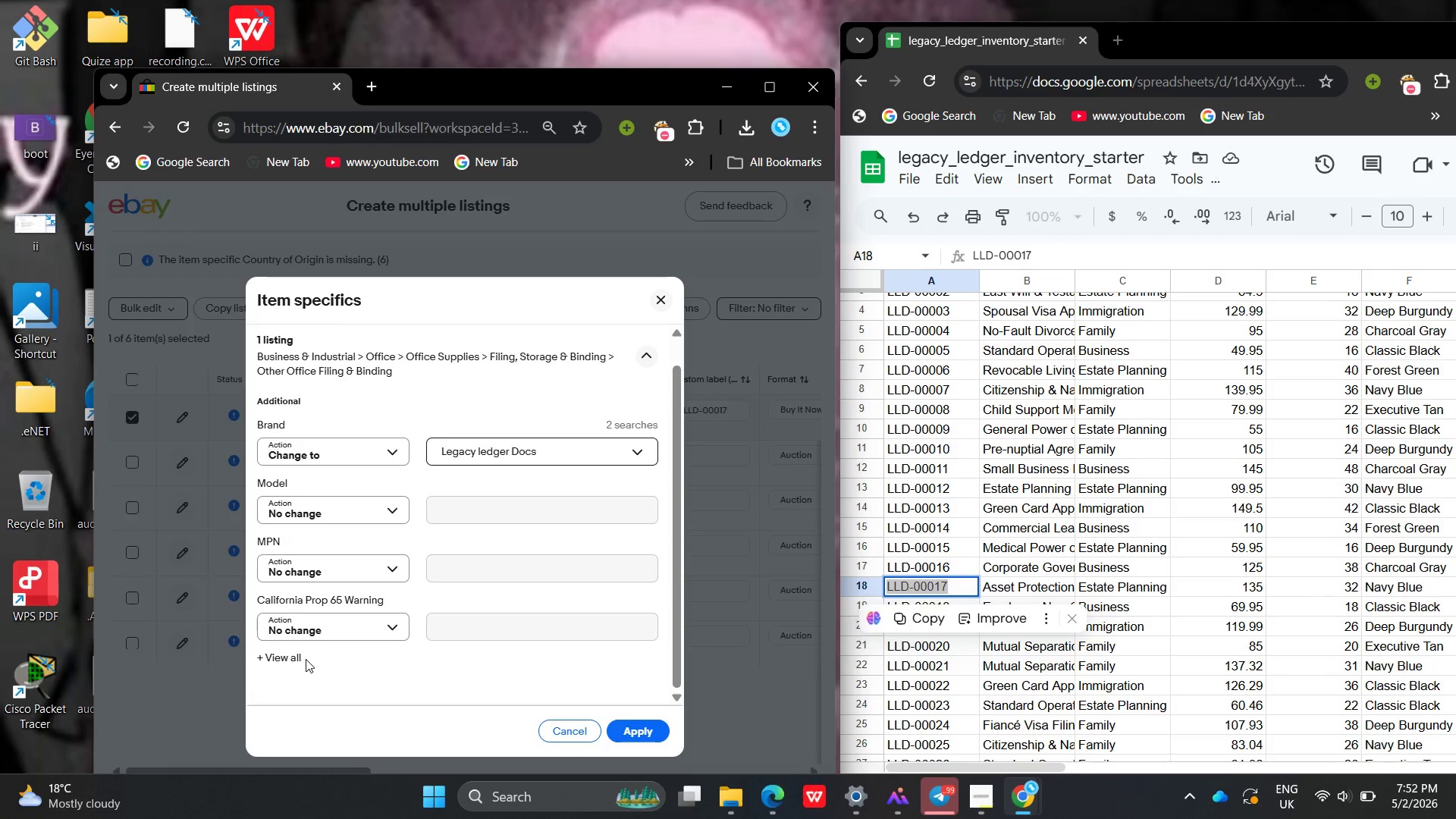 
left_click([296, 659])
 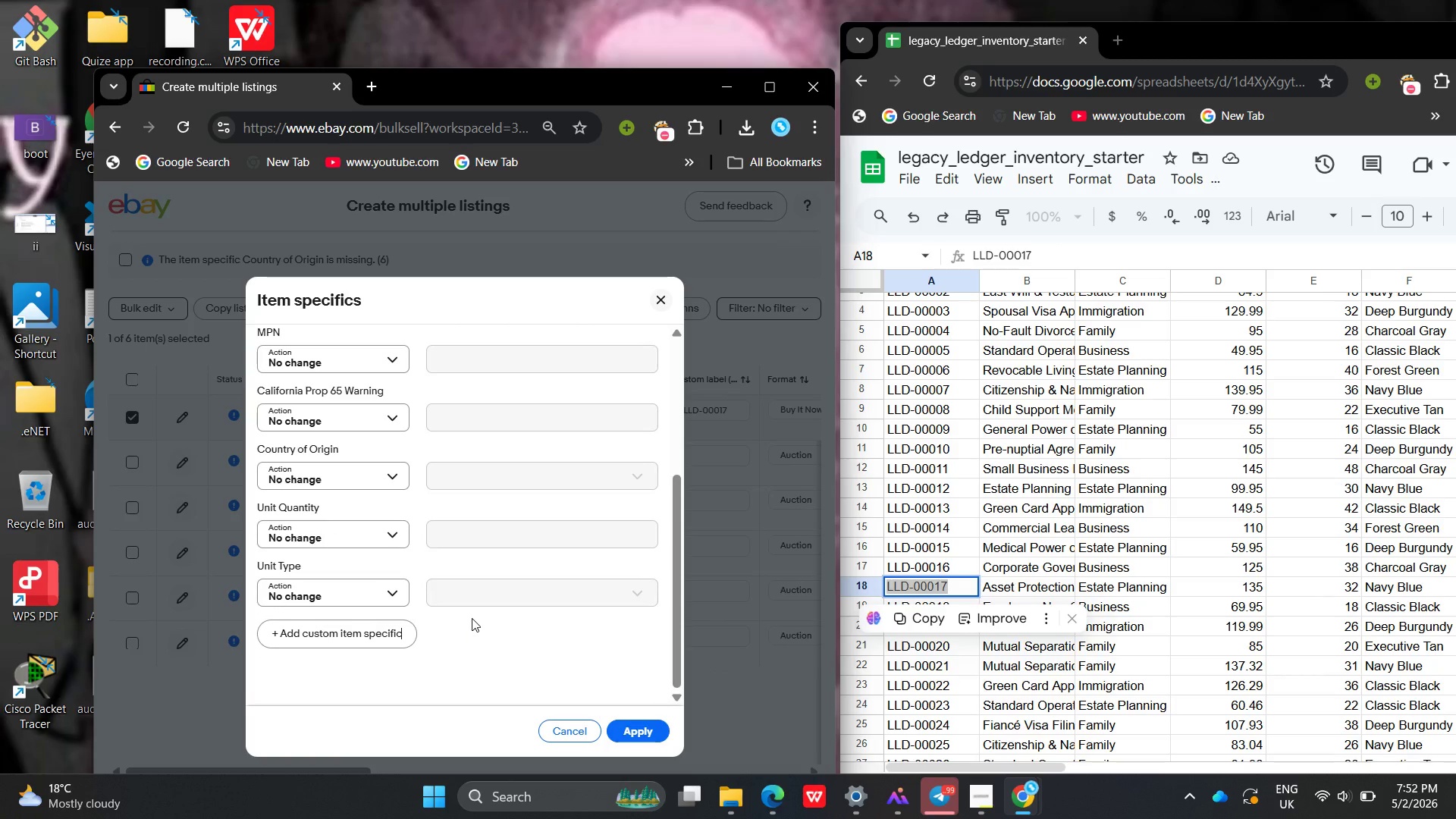 
left_click([387, 645])
 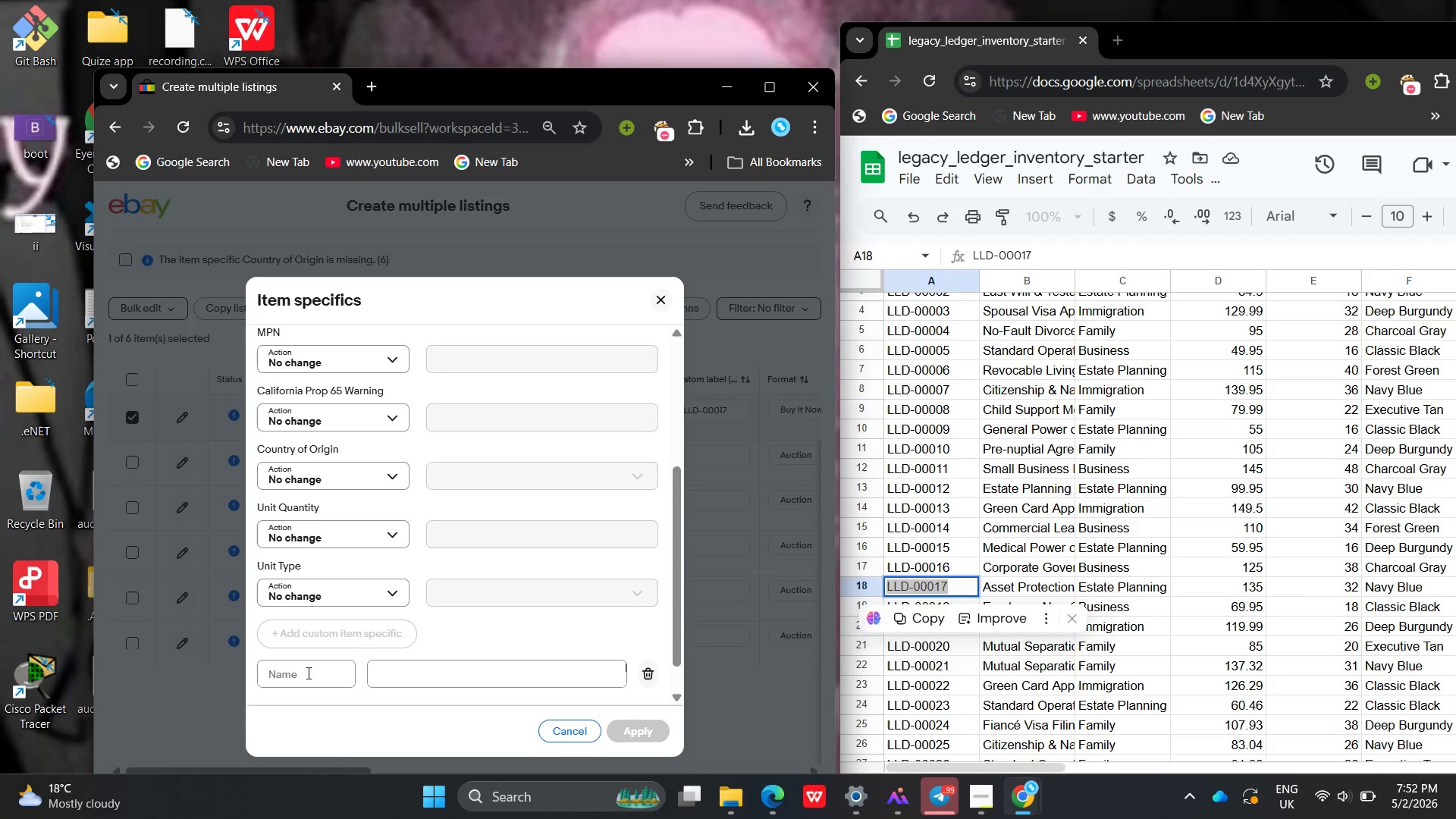 
left_click([307, 673])
 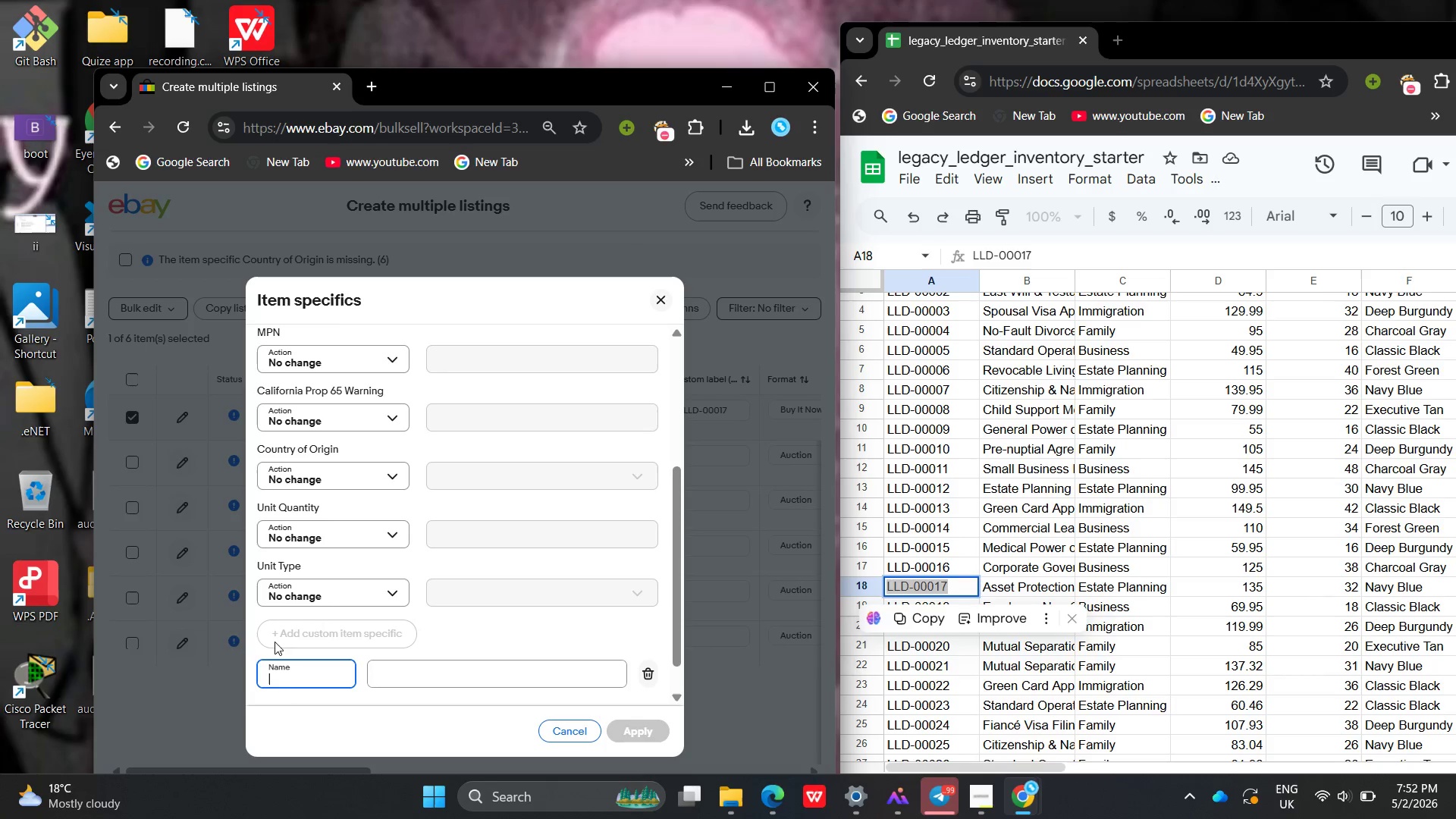 
type(Color )
 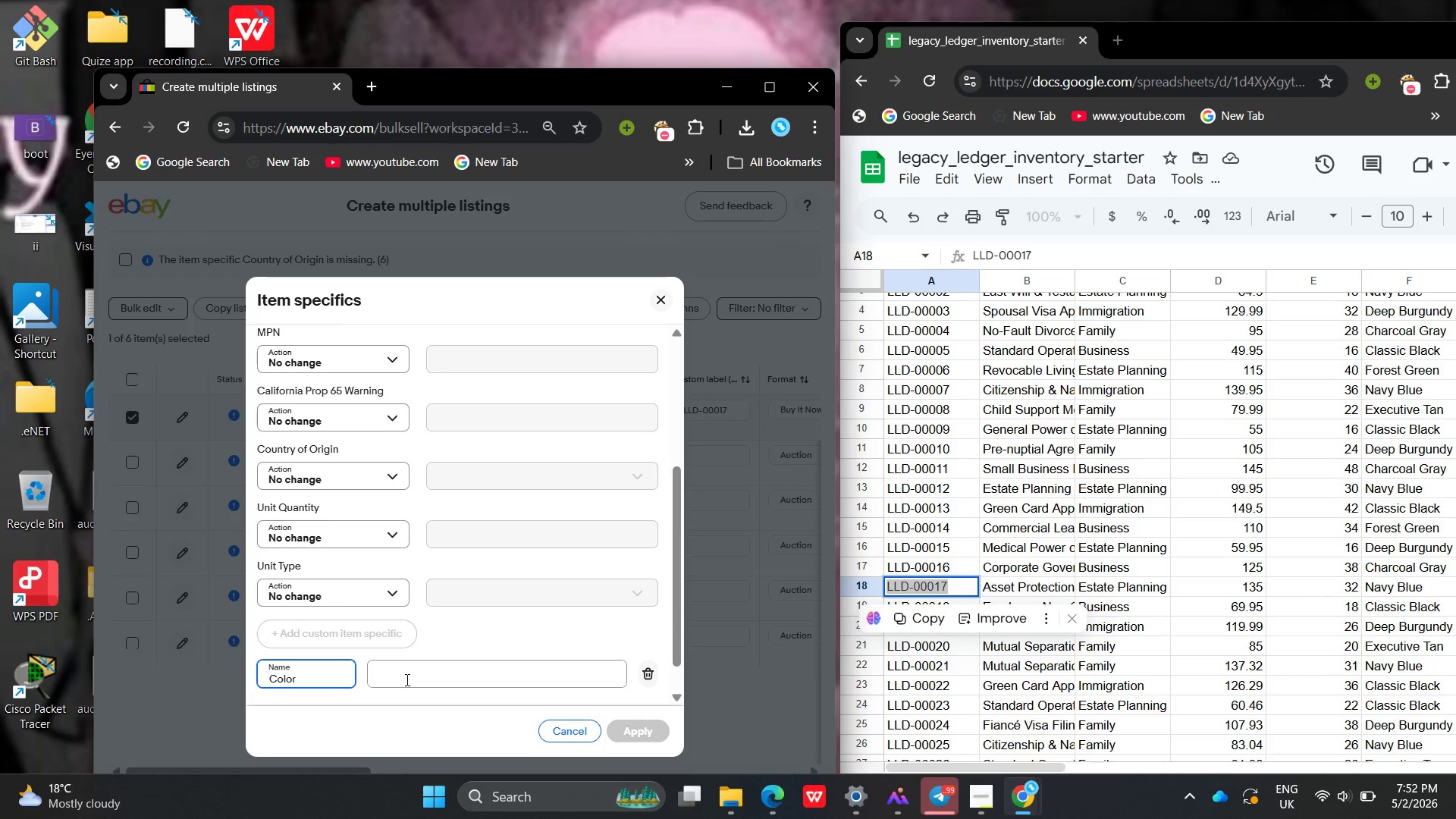 
key(Shift+ShiftLeft)
 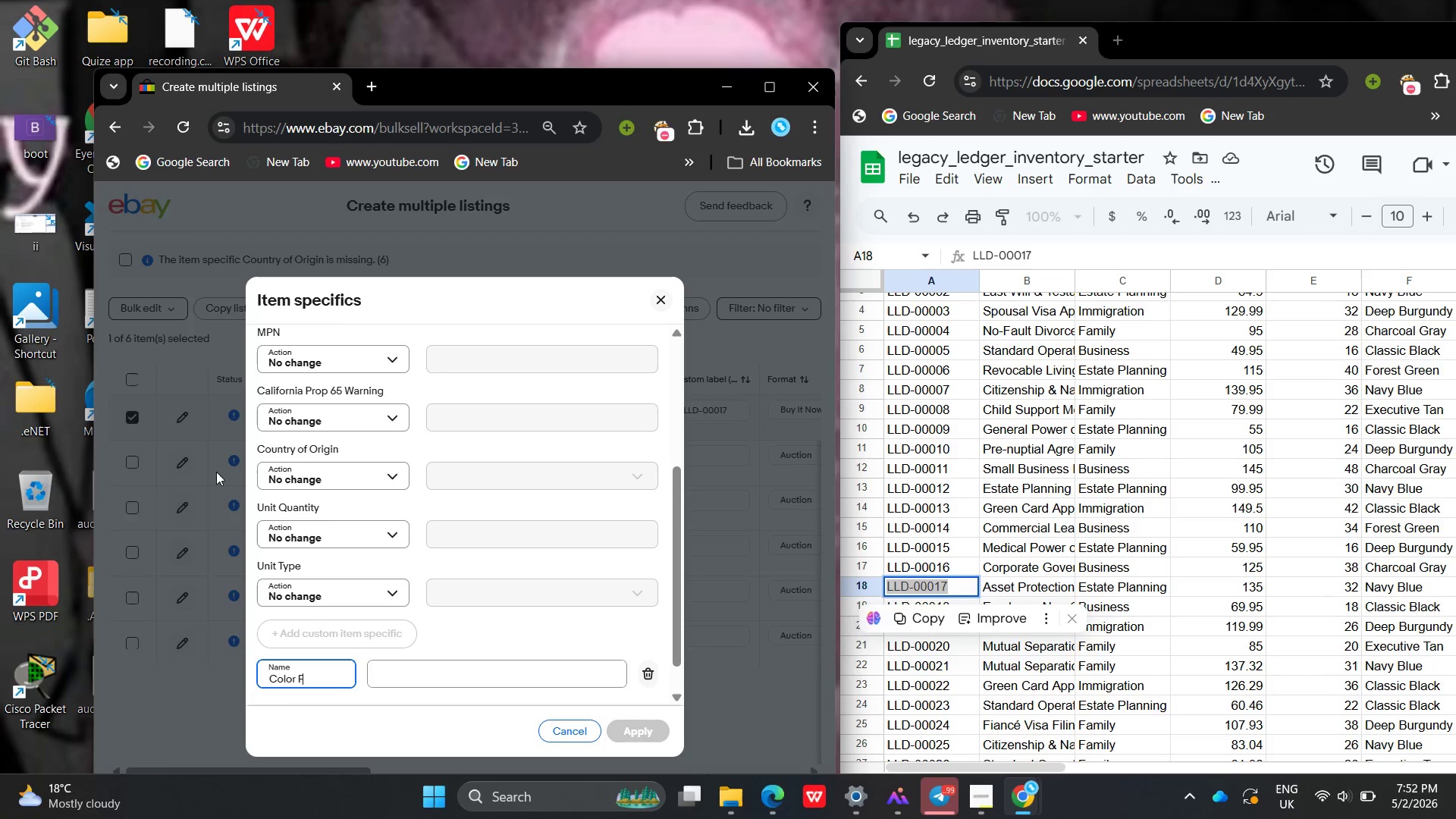 
type(Forest Gree)
 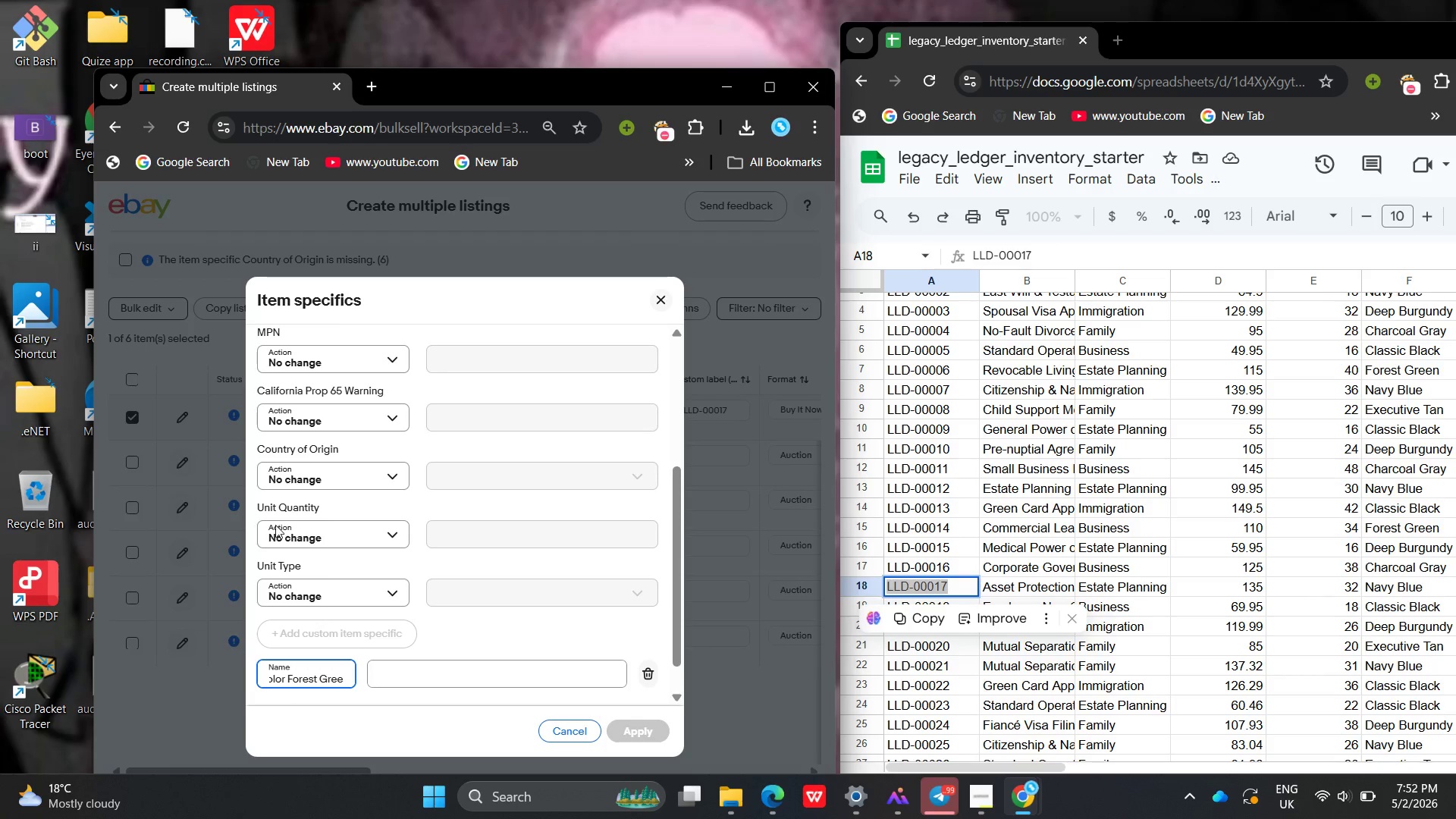 
key(Backspace)
 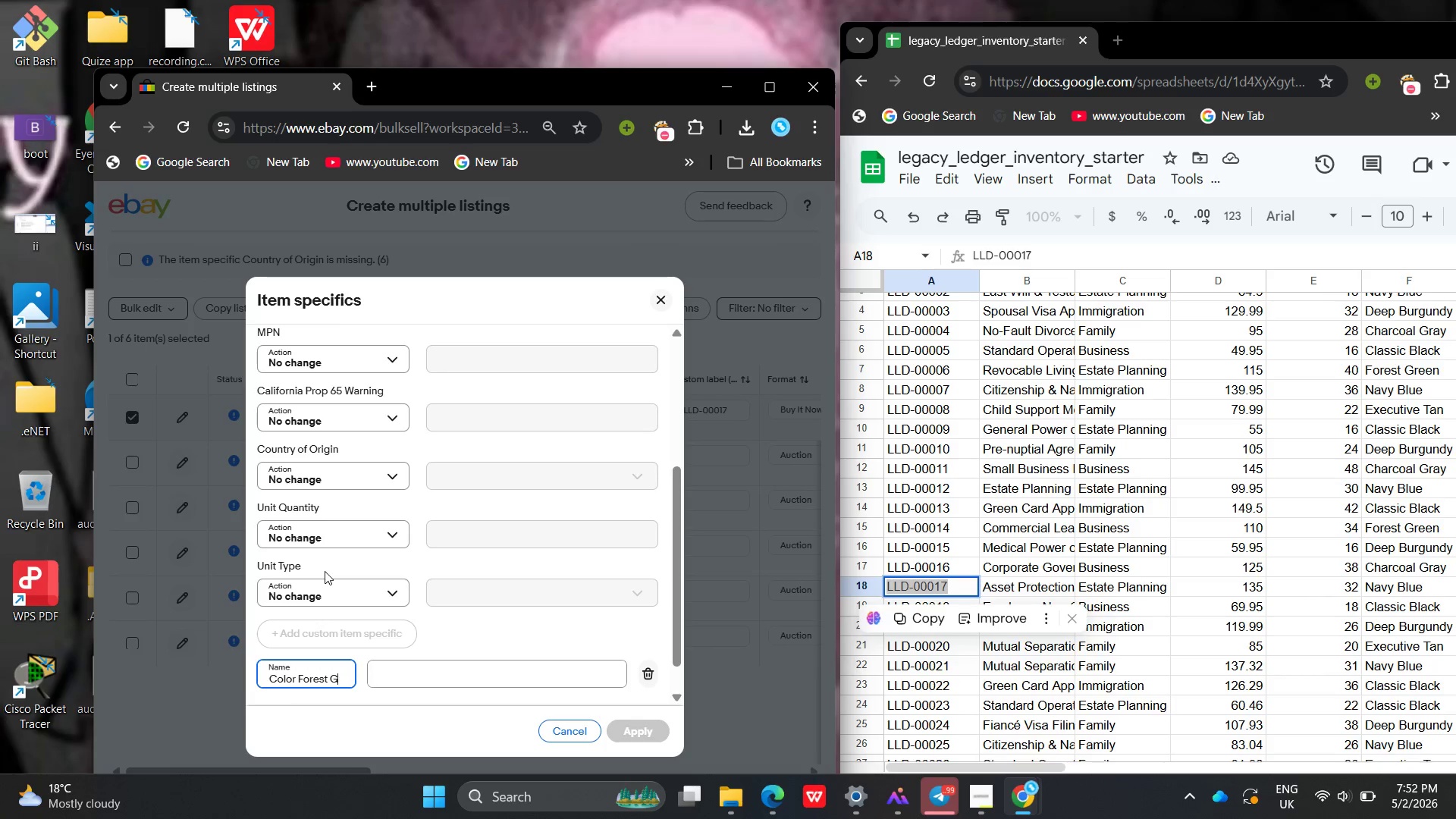 
key(Backspace)
 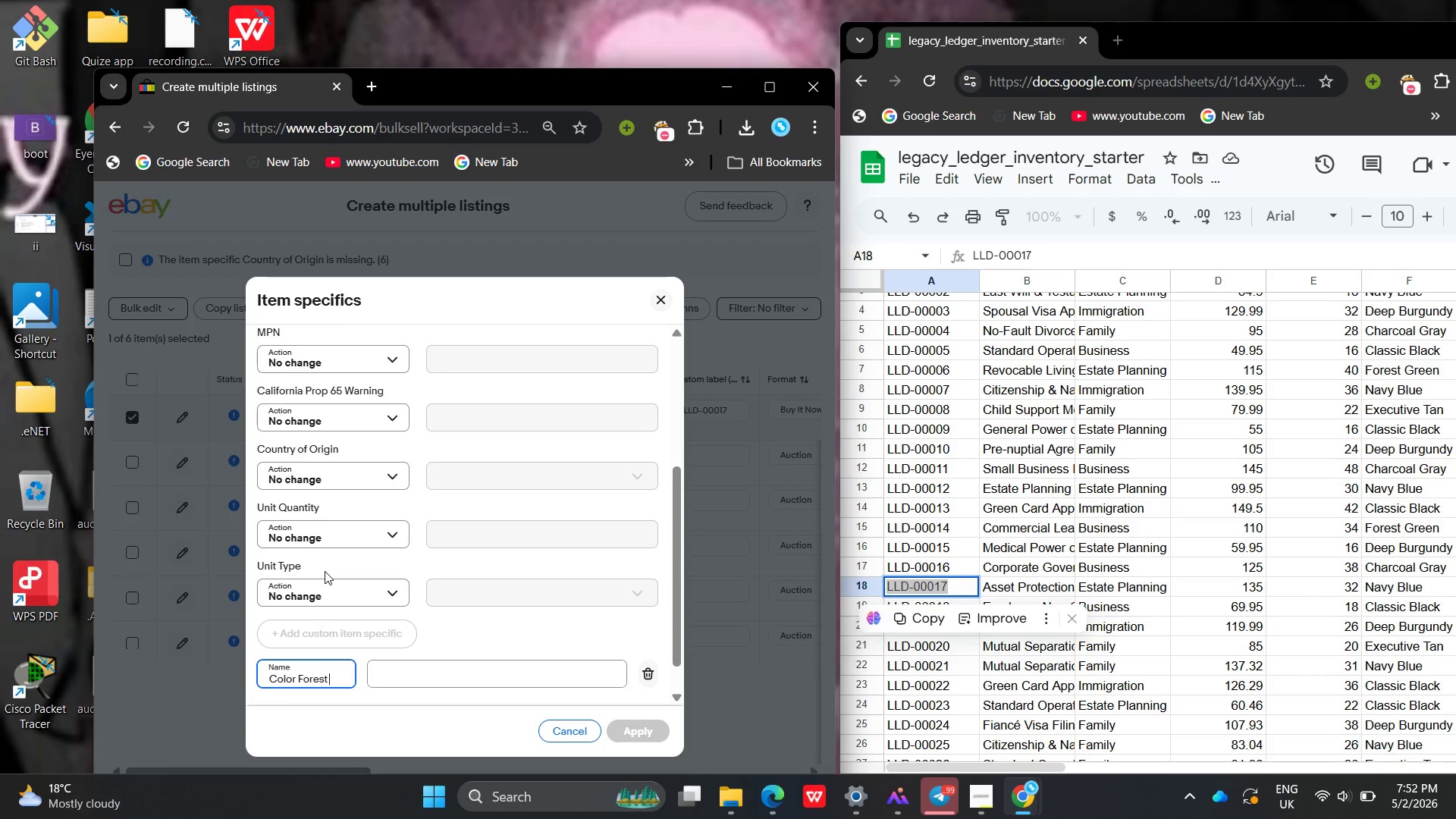 
key(Backspace)
 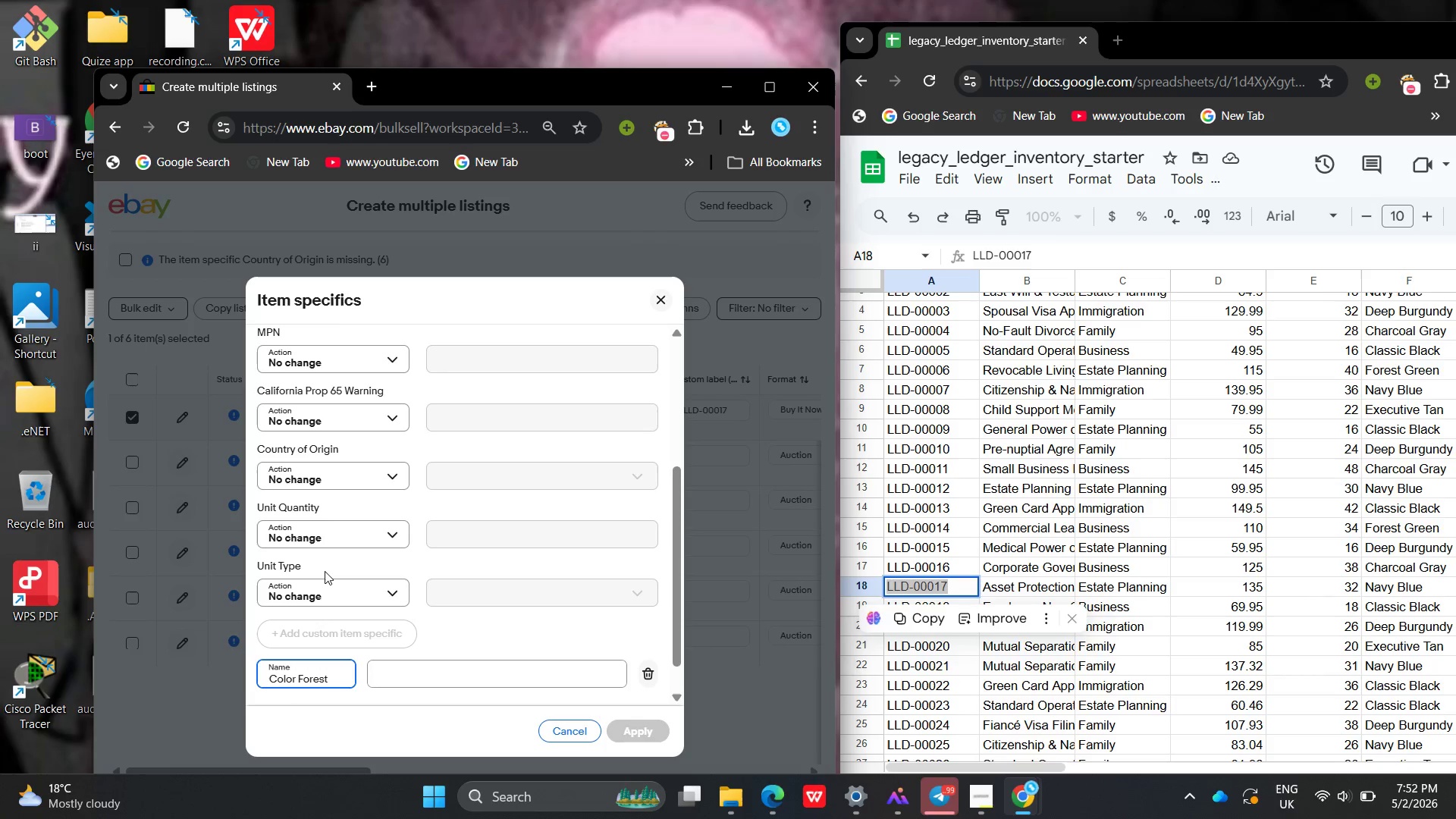 
key(Backspace)
 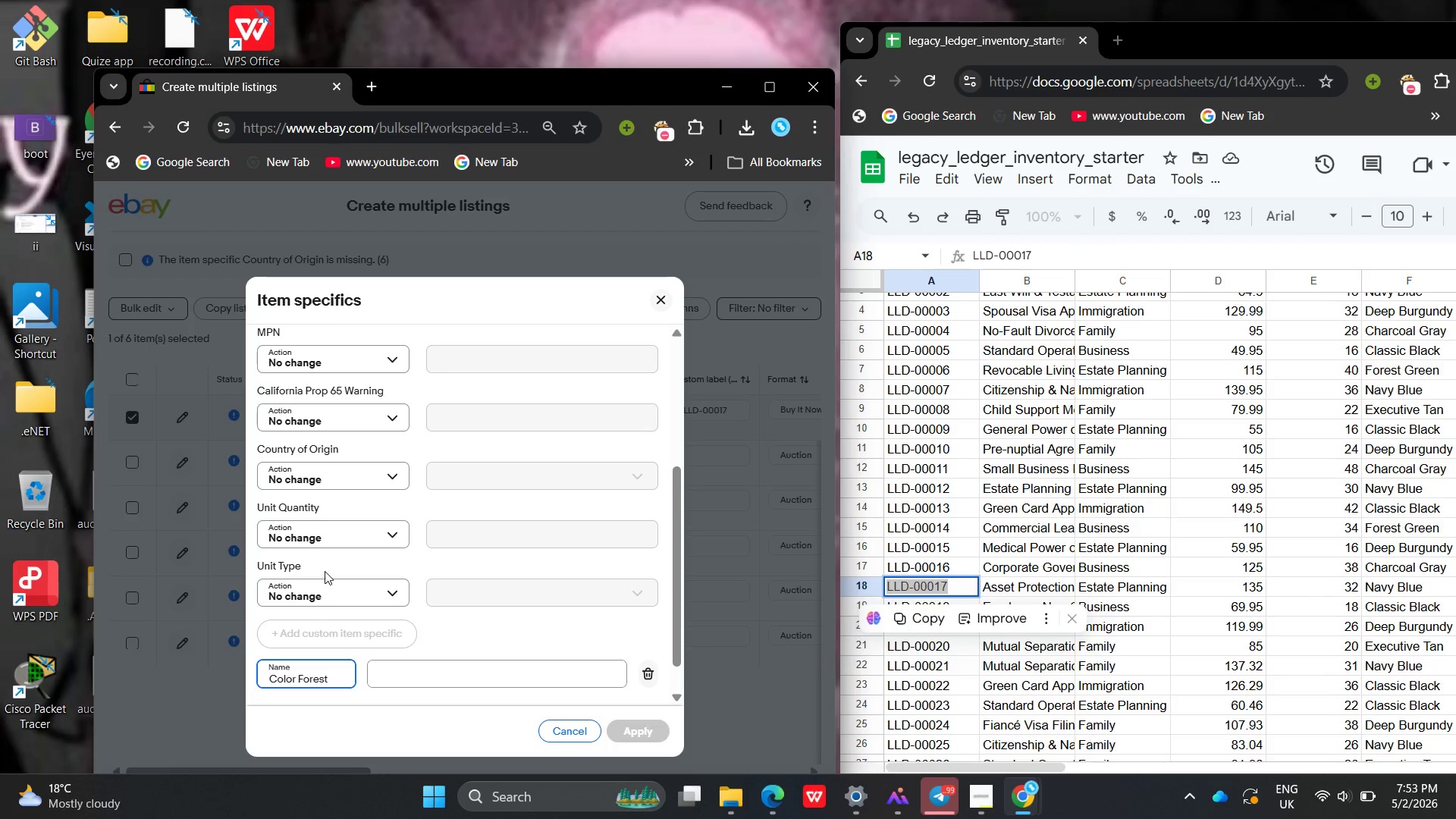 
wait(21.02)
 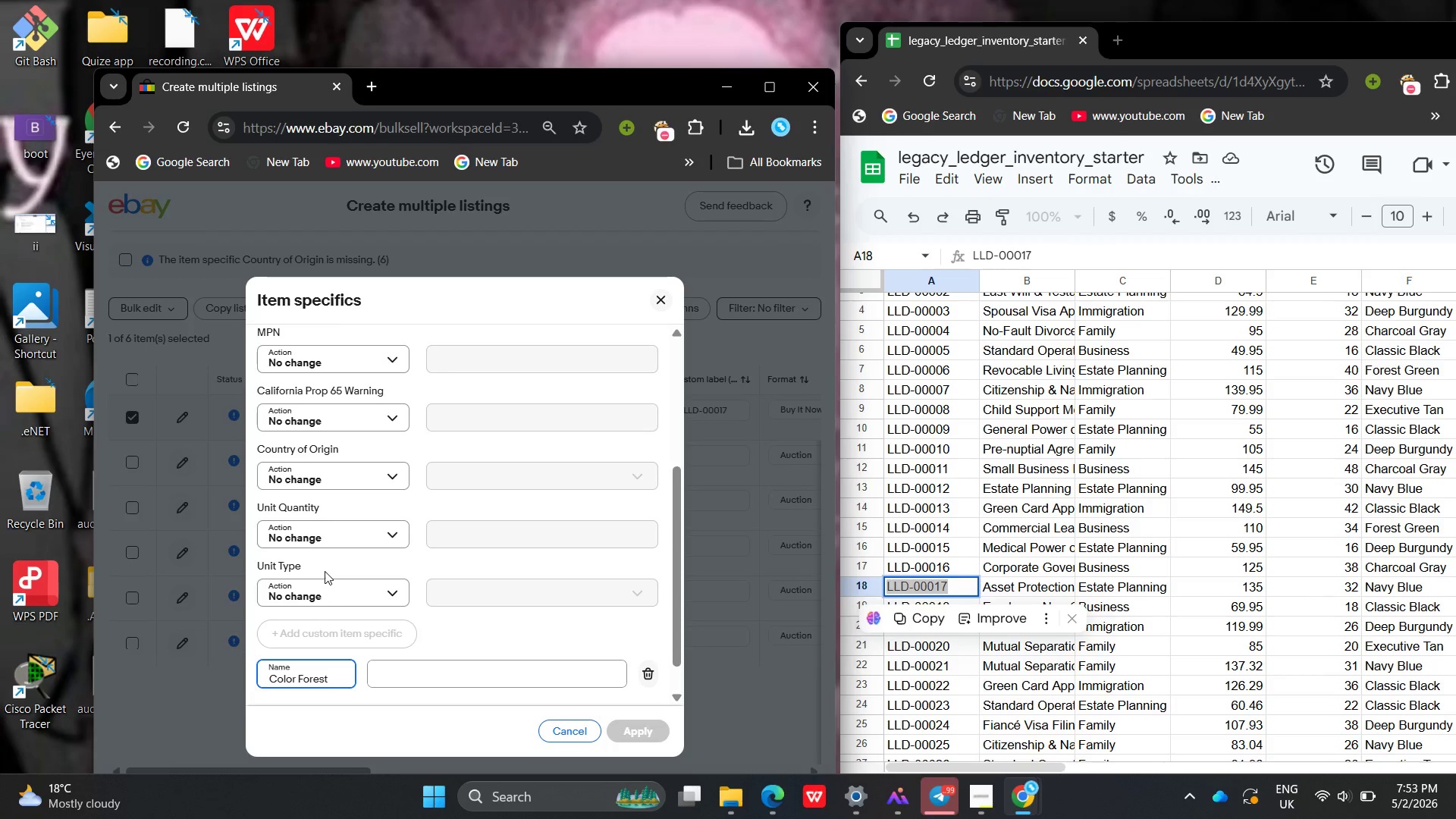 
key(Backspace)
 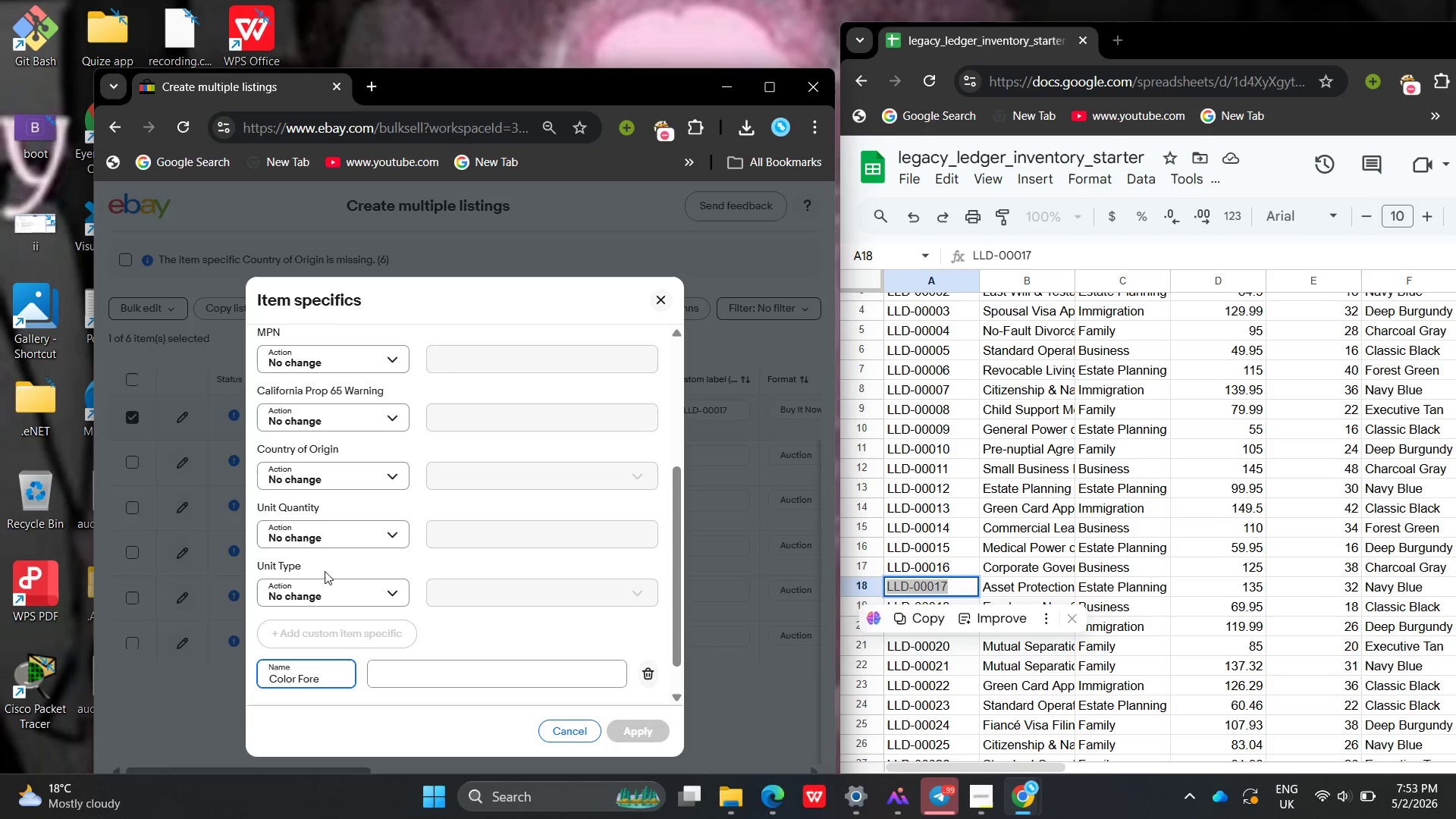 
key(Backspace)
 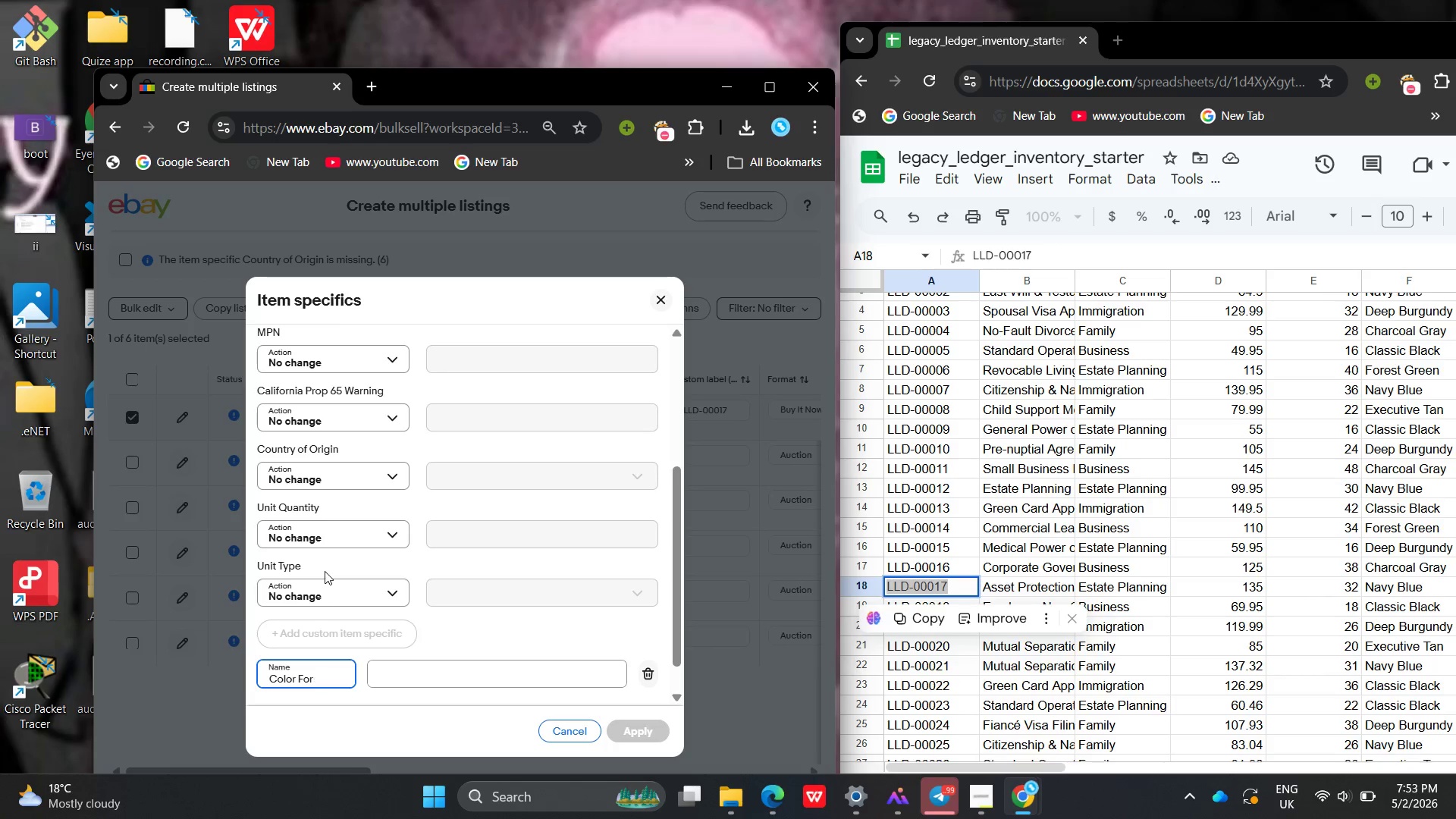 
key(Backspace)
 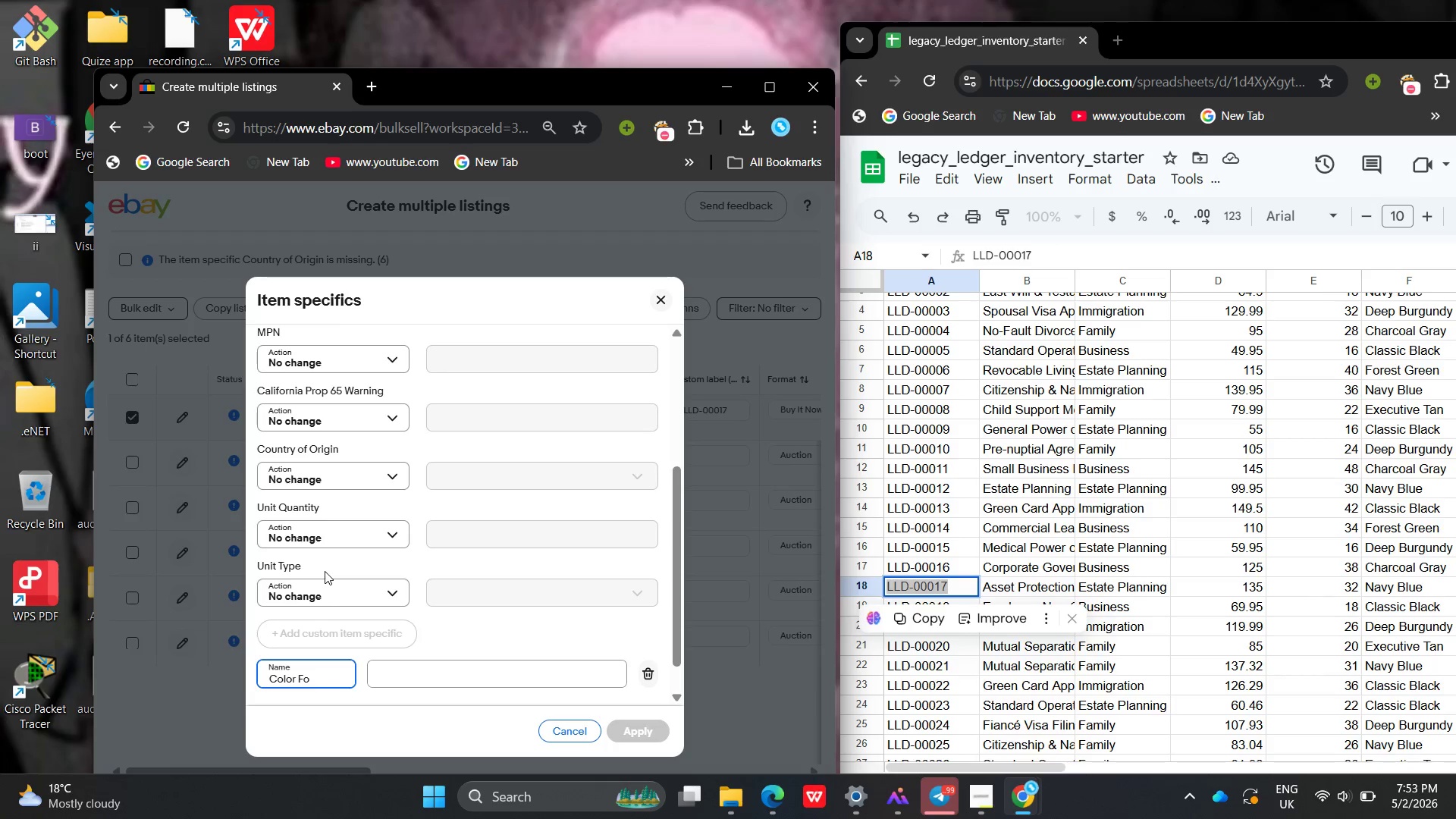 
key(Backspace)
 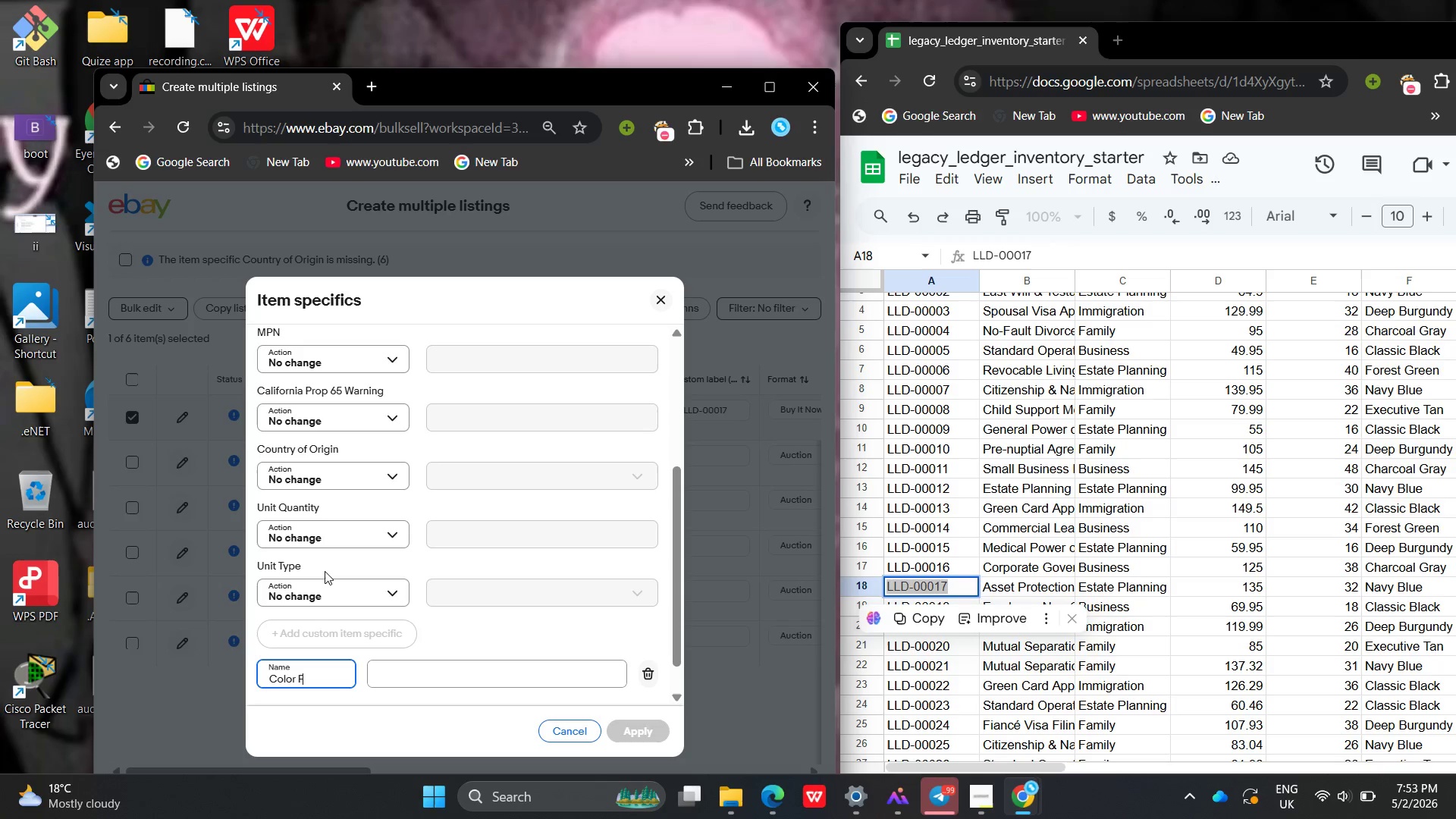 
key(Backspace)
 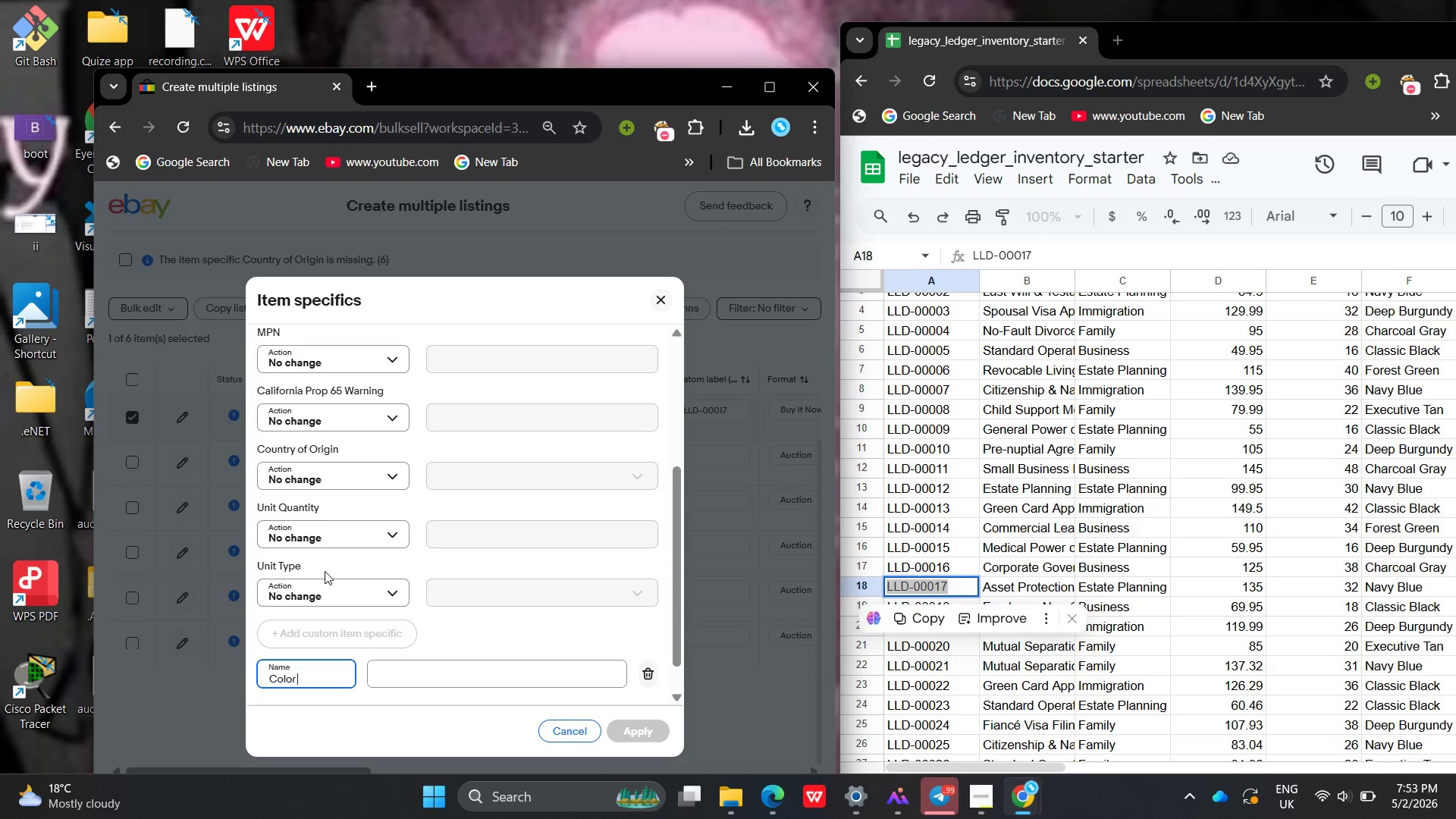 
key(Backspace)
 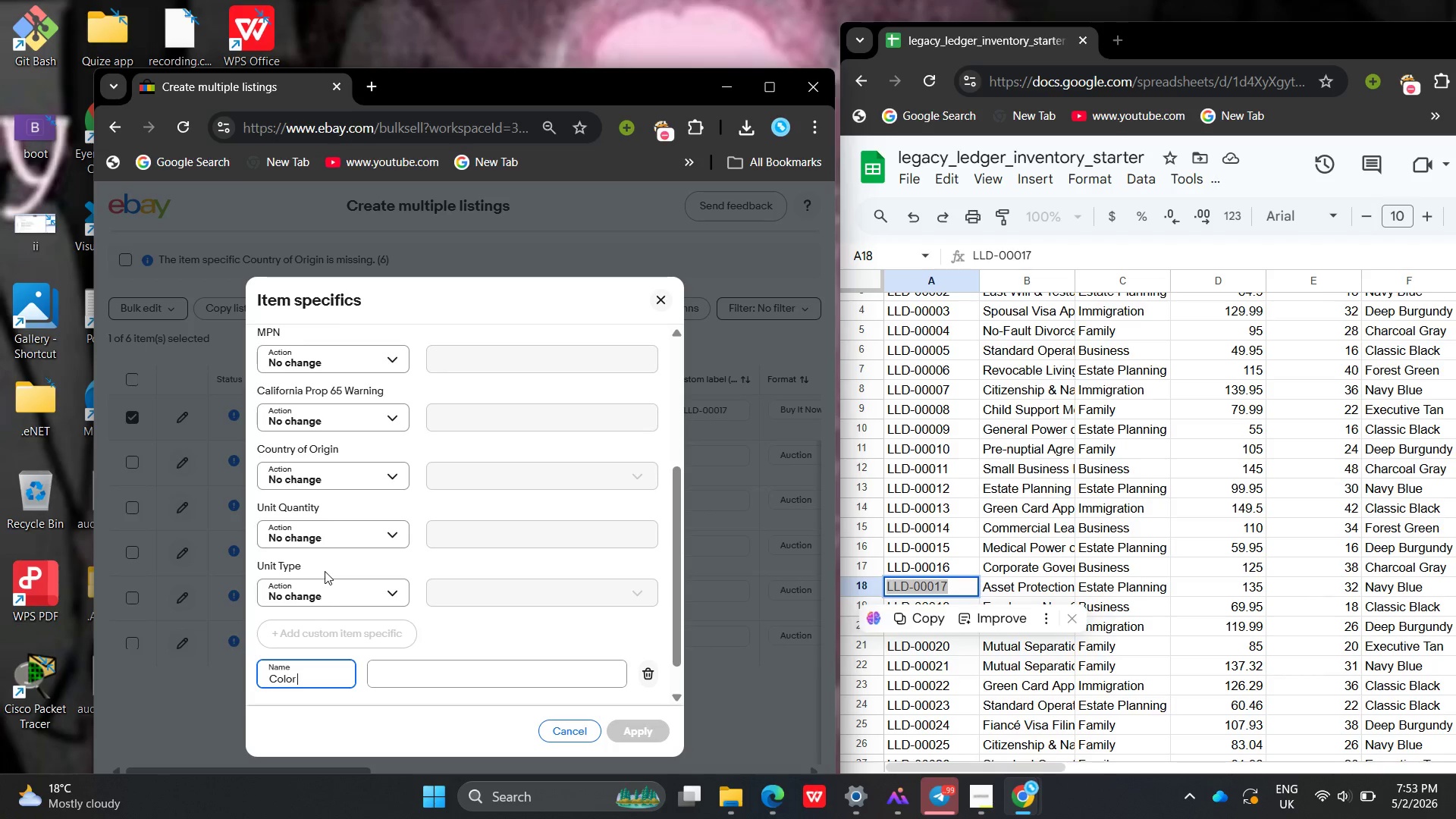 
key(Backspace)
 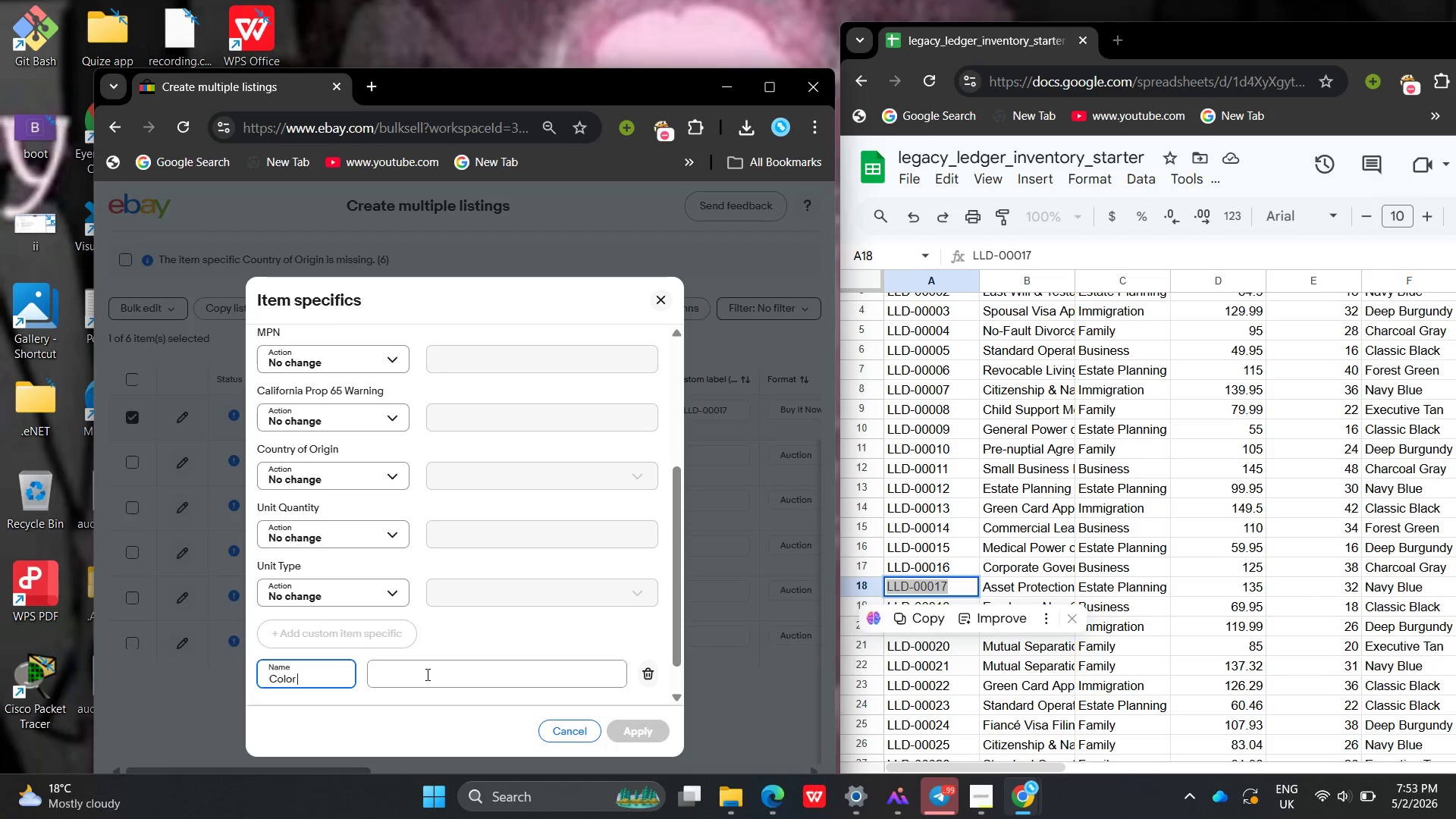 
left_click([426, 674])
 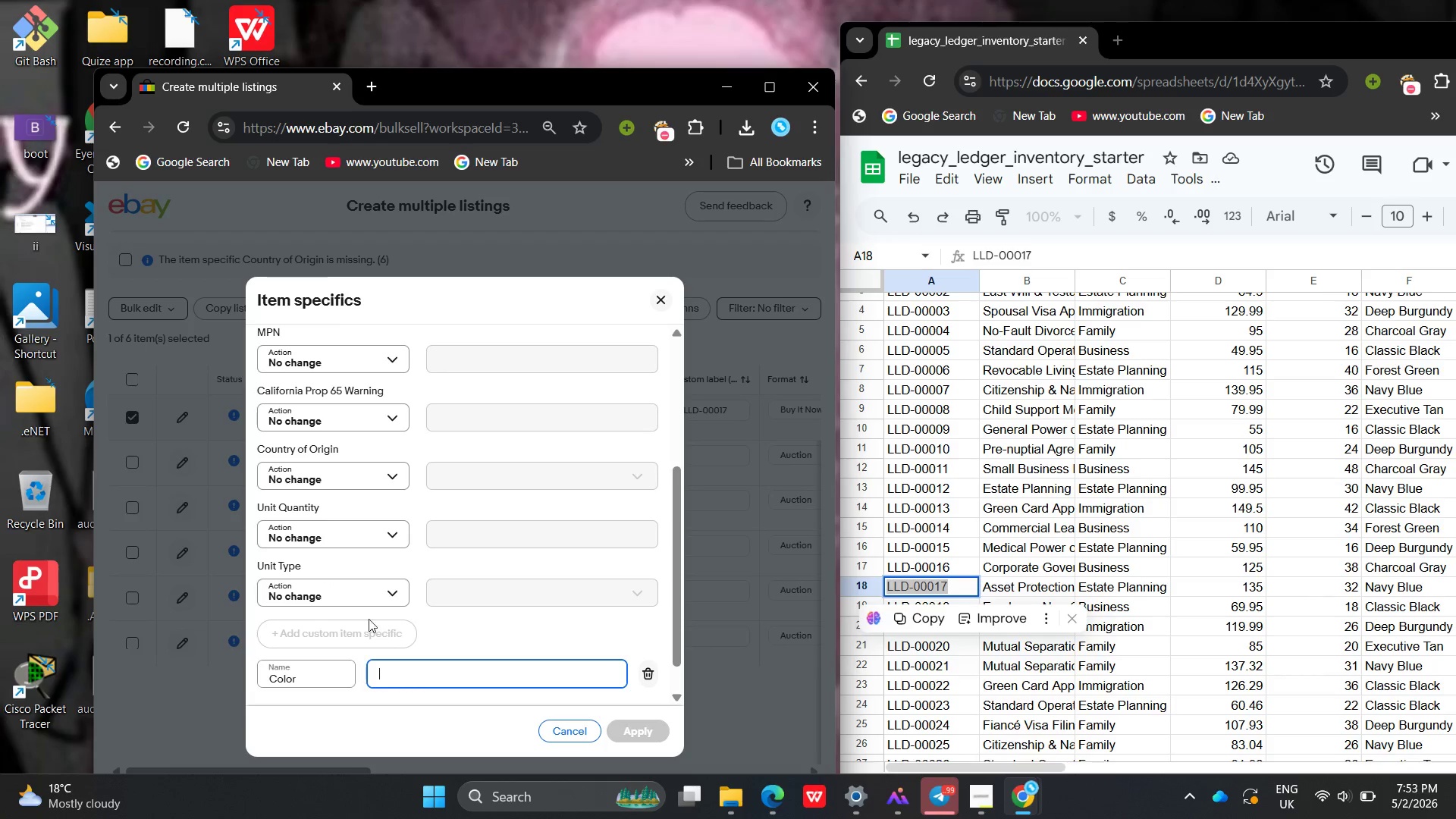 
type(Forest)
 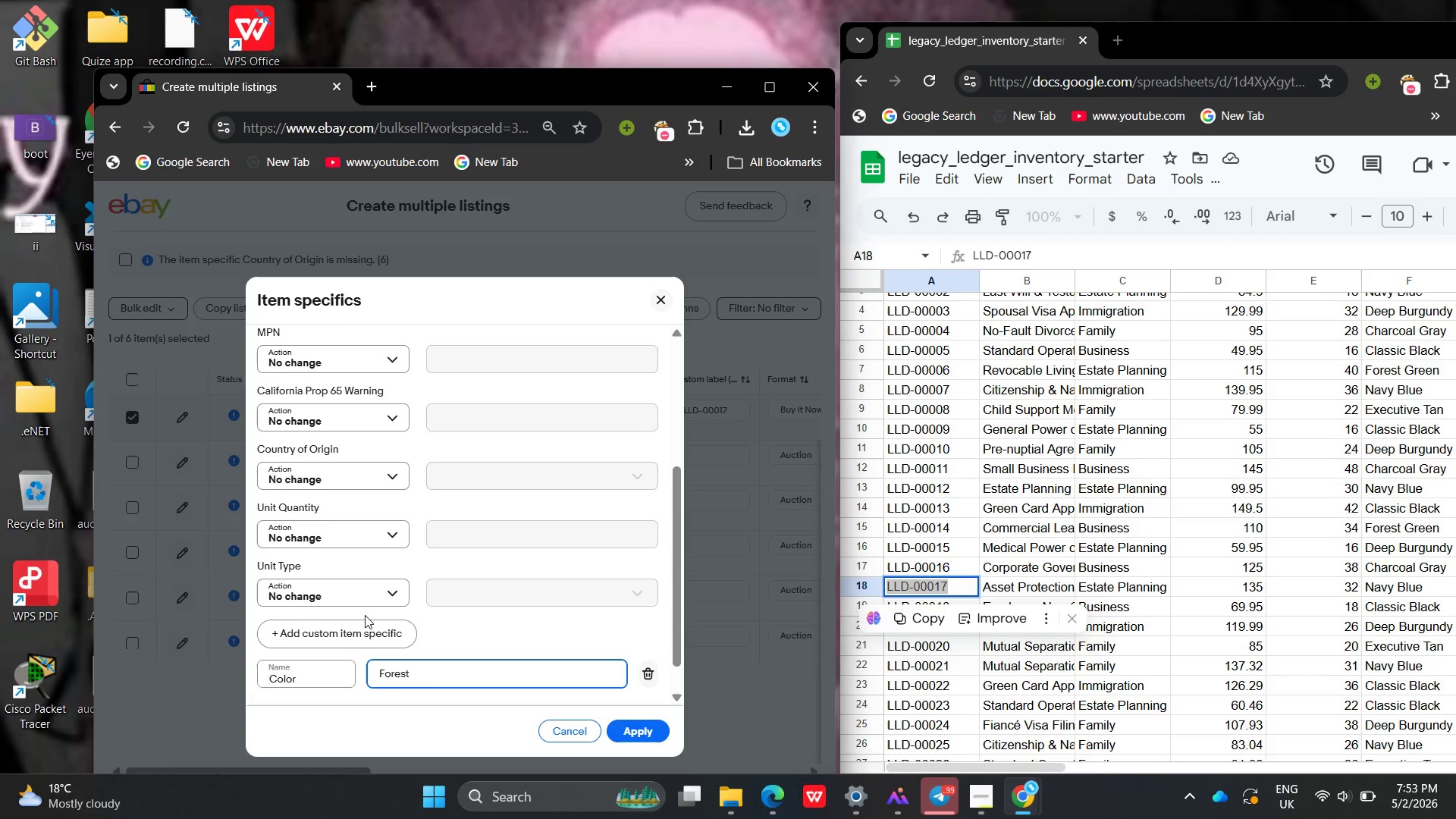 
type( Green)
 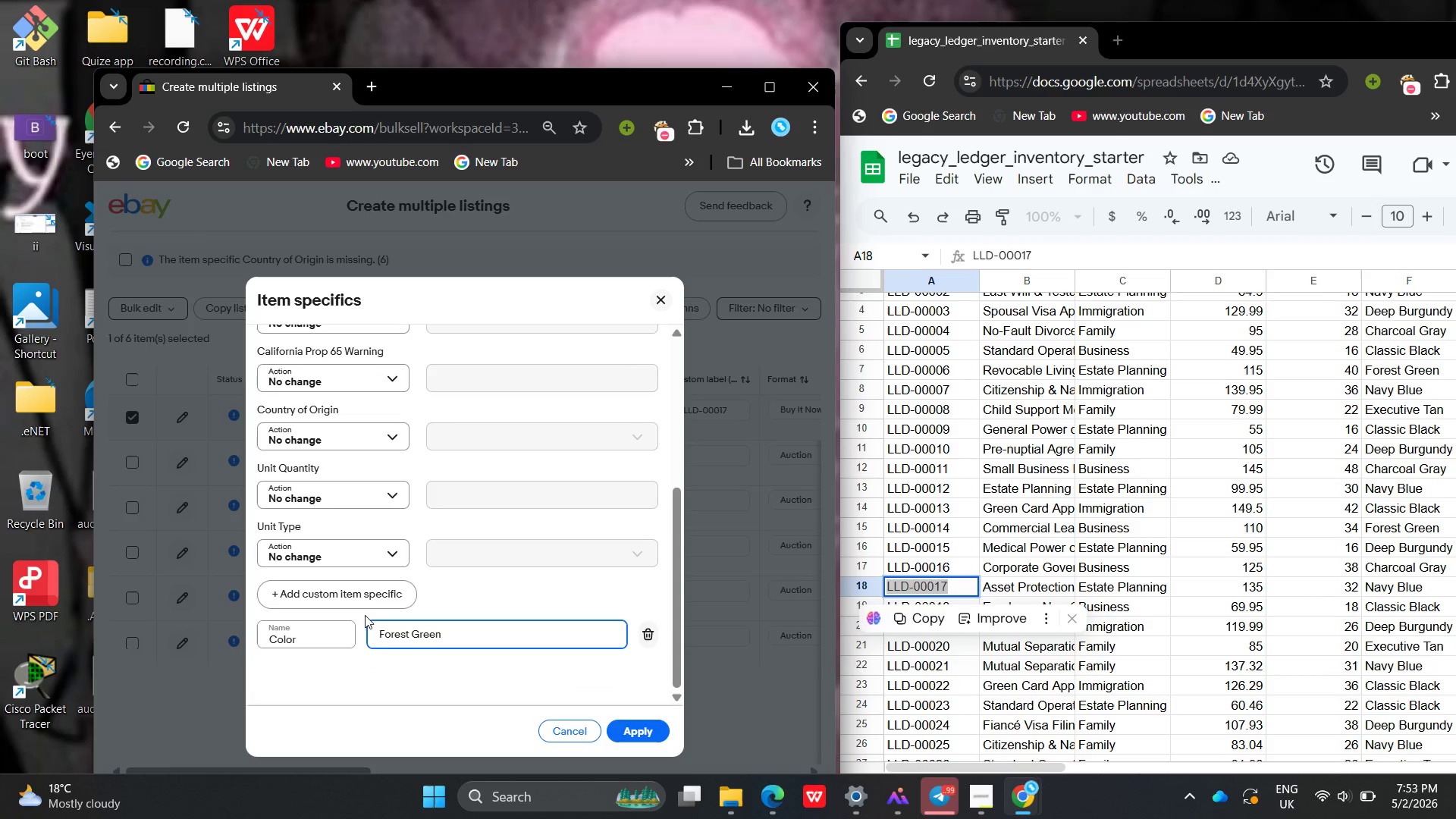 
wait(6.02)
 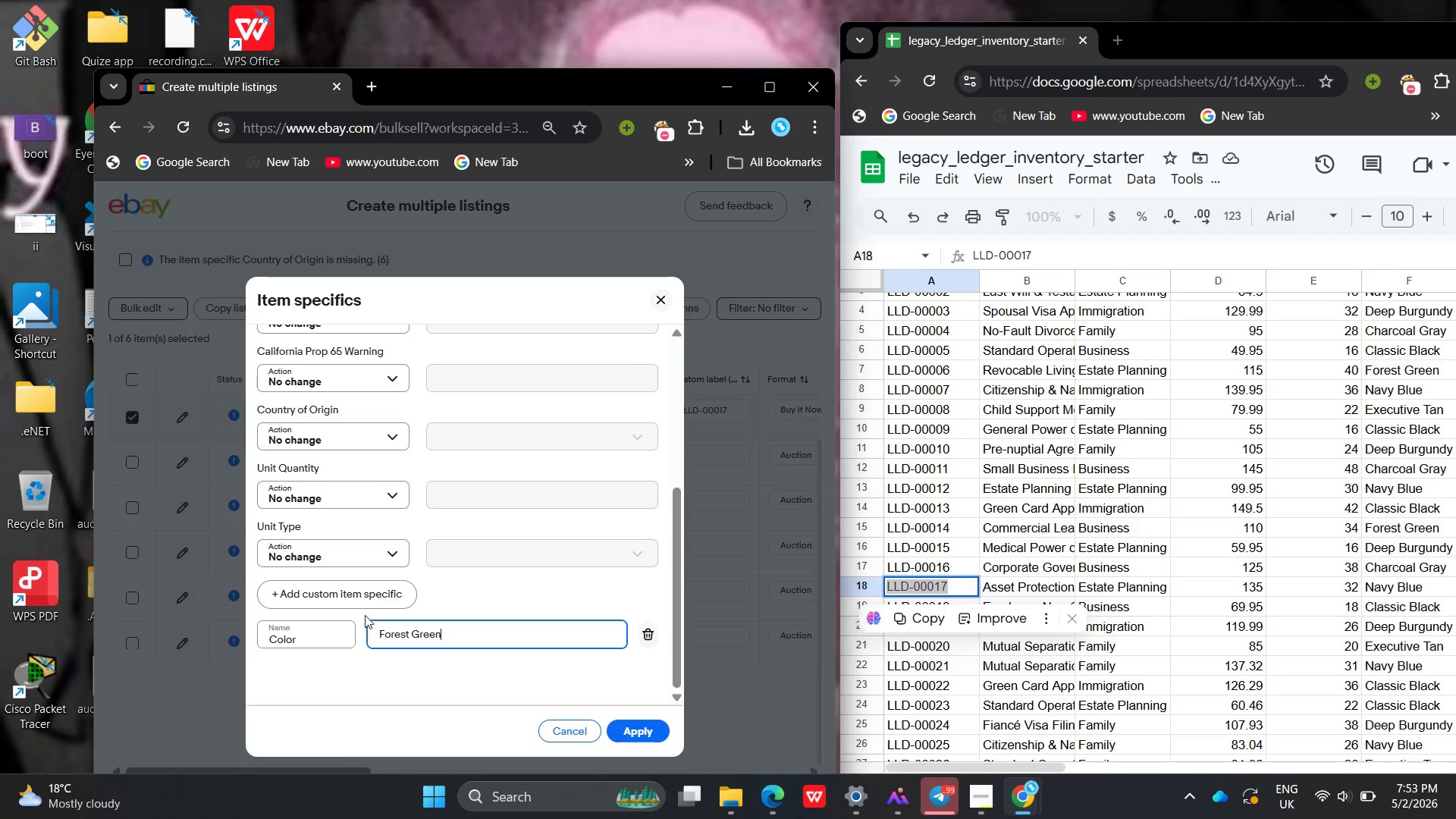 
left_click([626, 724])
 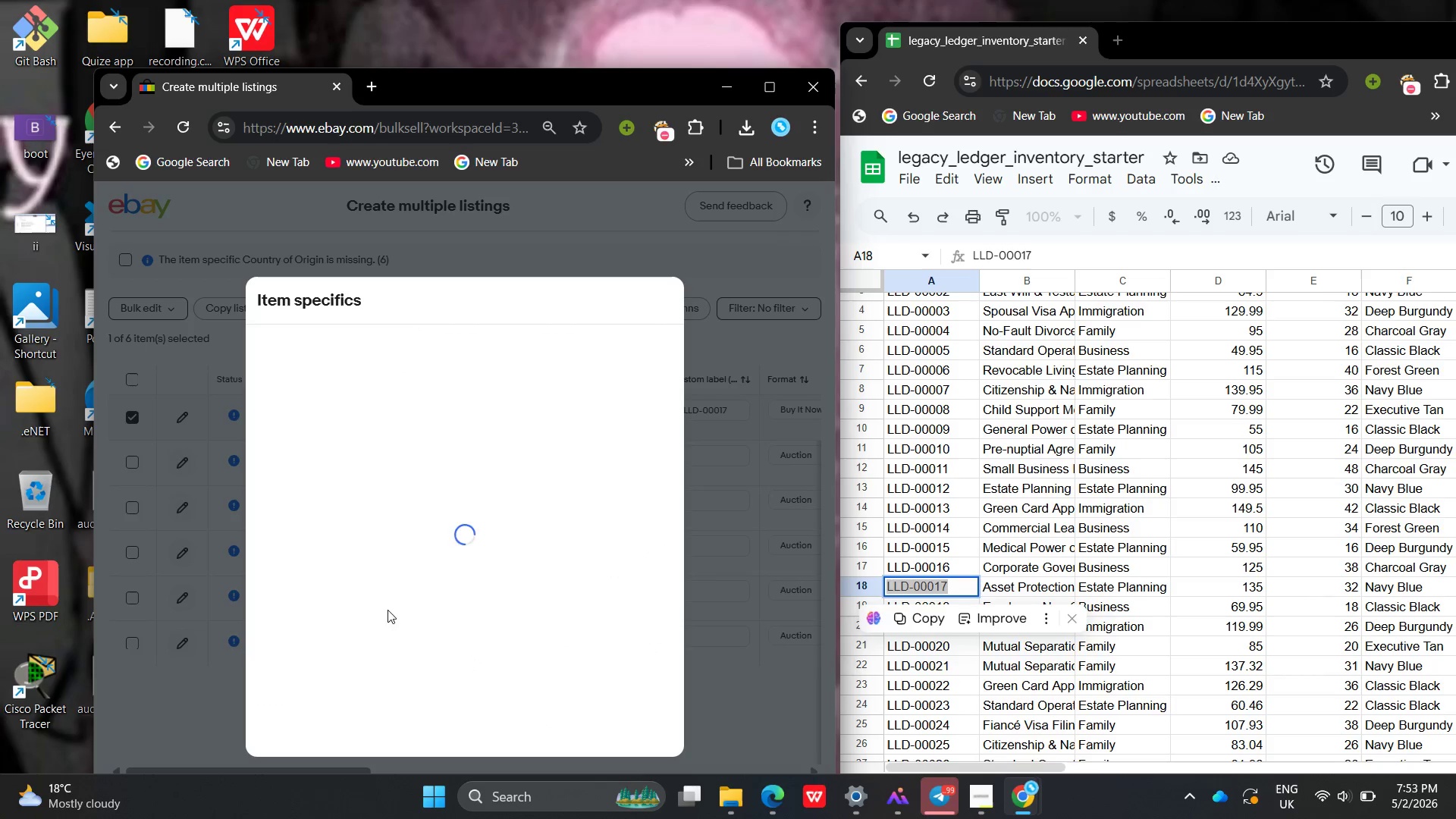 
mouse_move([389, 593])
 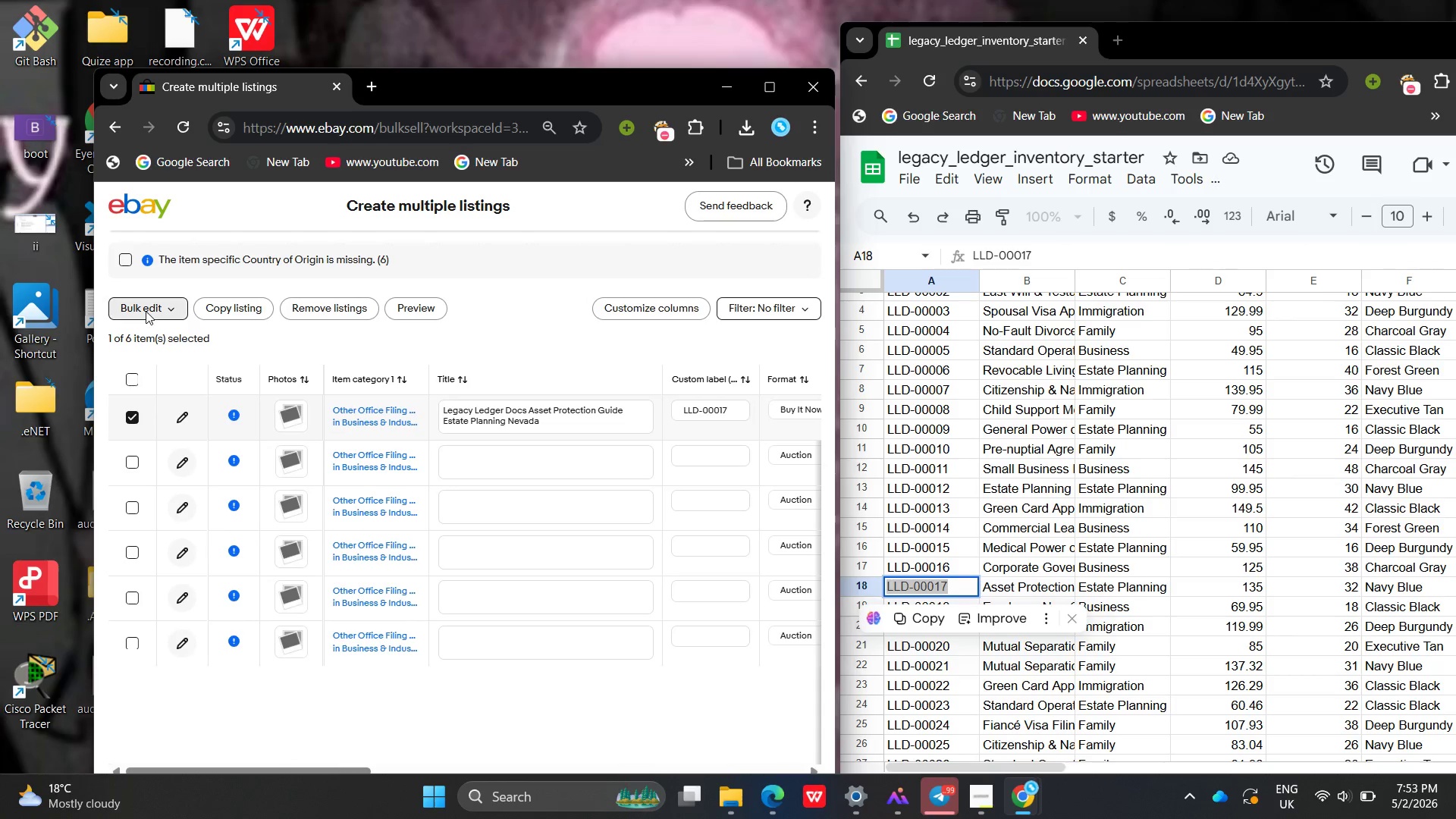 
left_click([146, 311])
 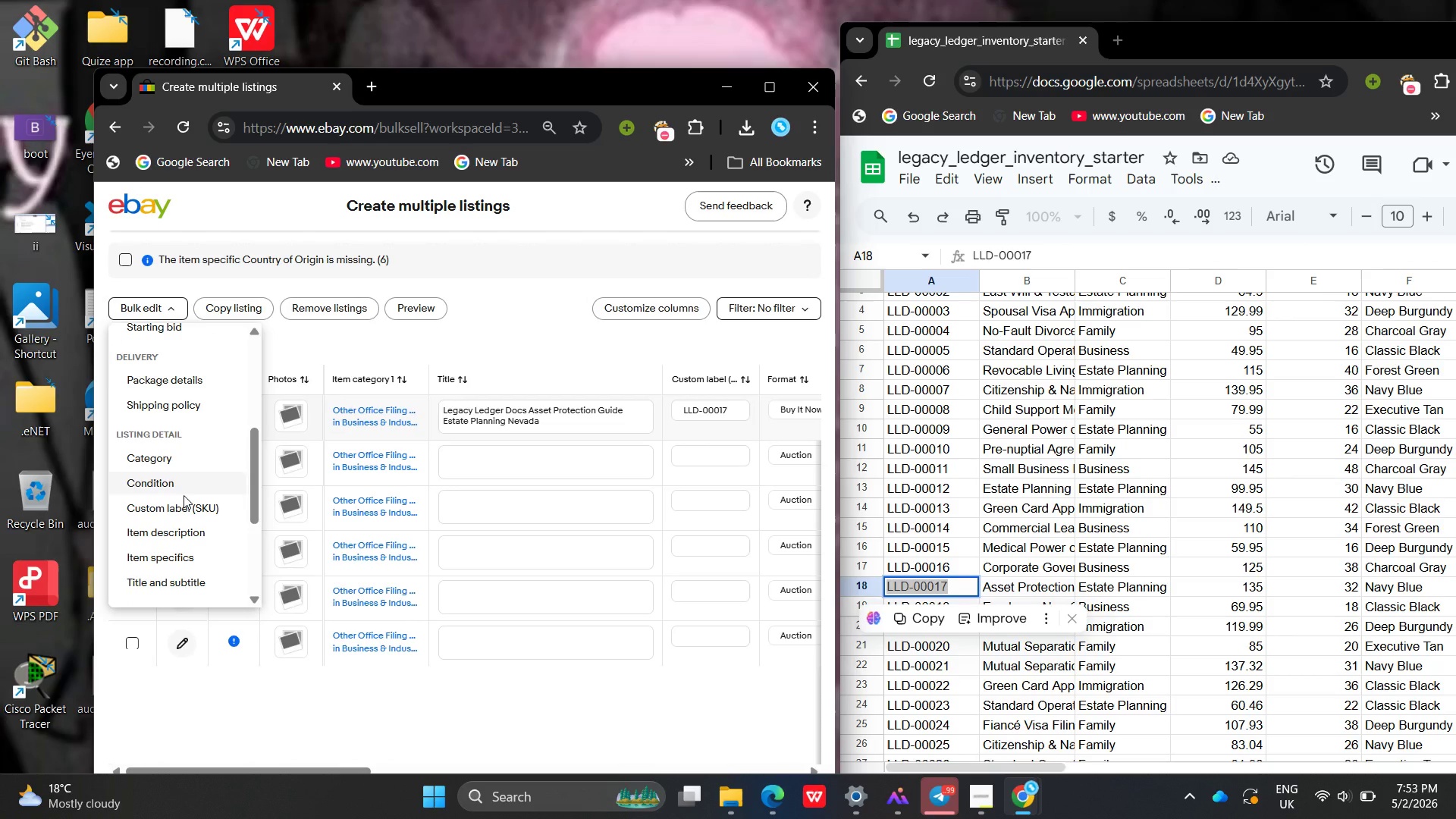 
wait(8.44)
 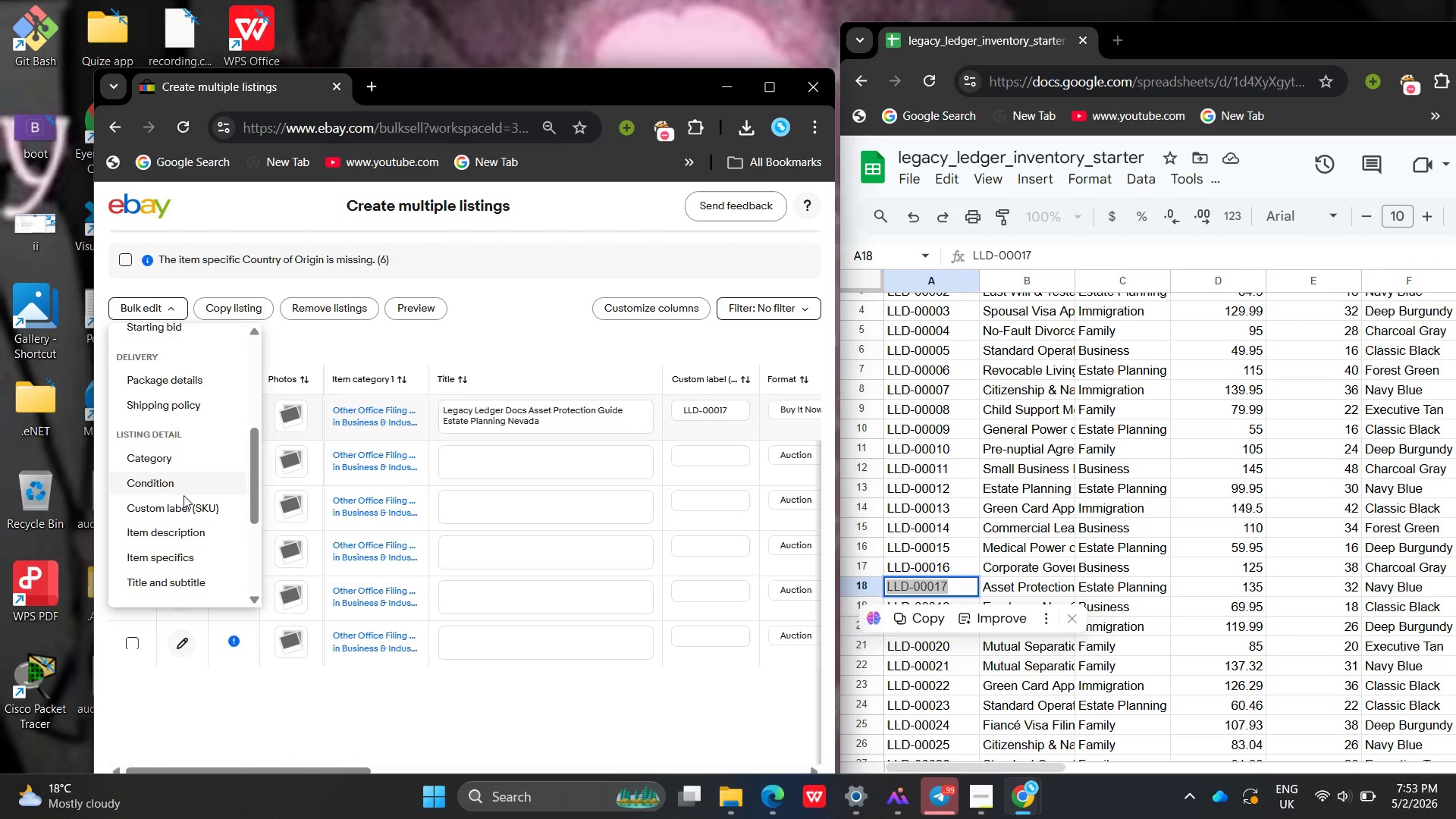 
left_click([981, 787])